 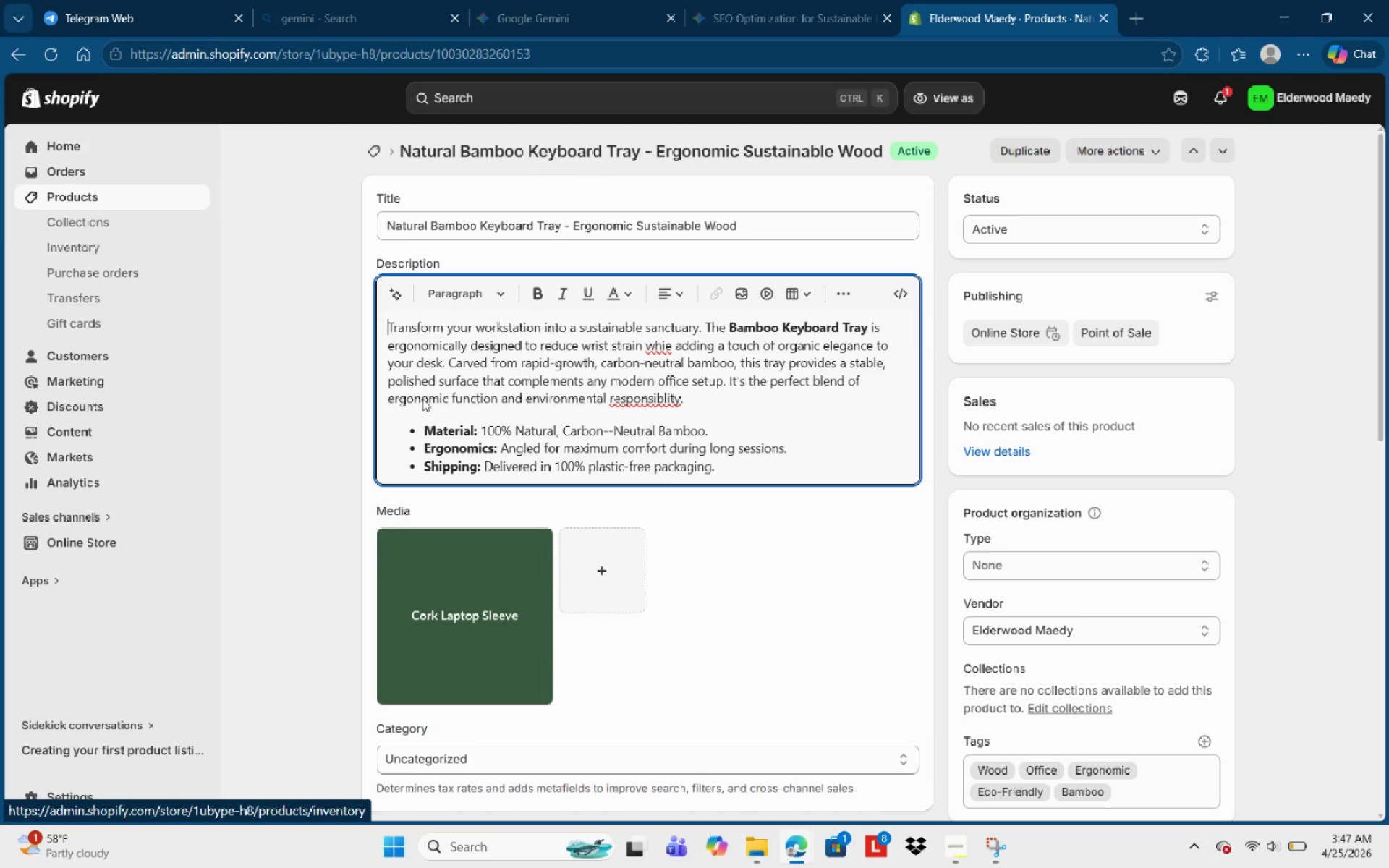 
left_click([661, 344])
 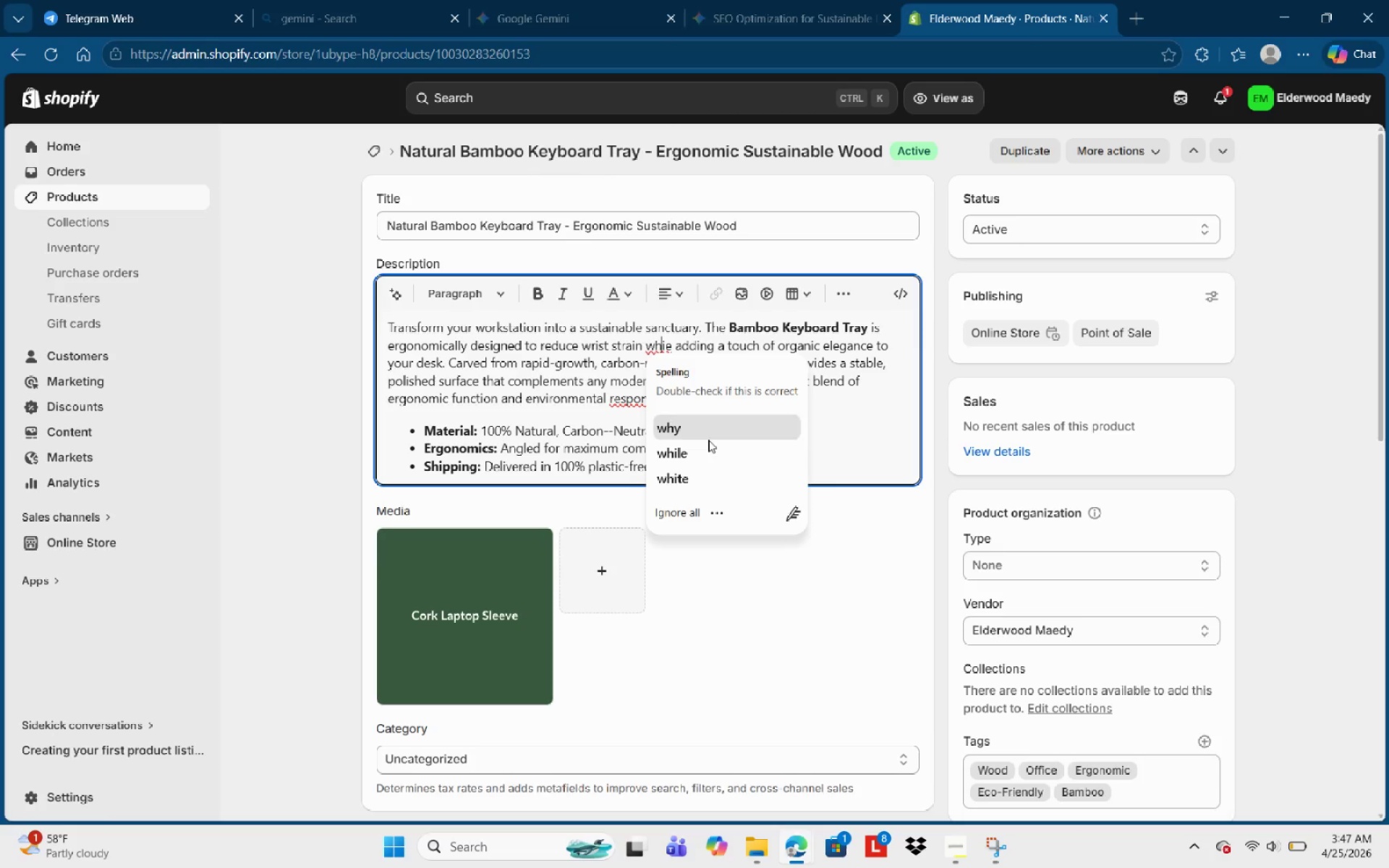 
left_click([707, 447])
 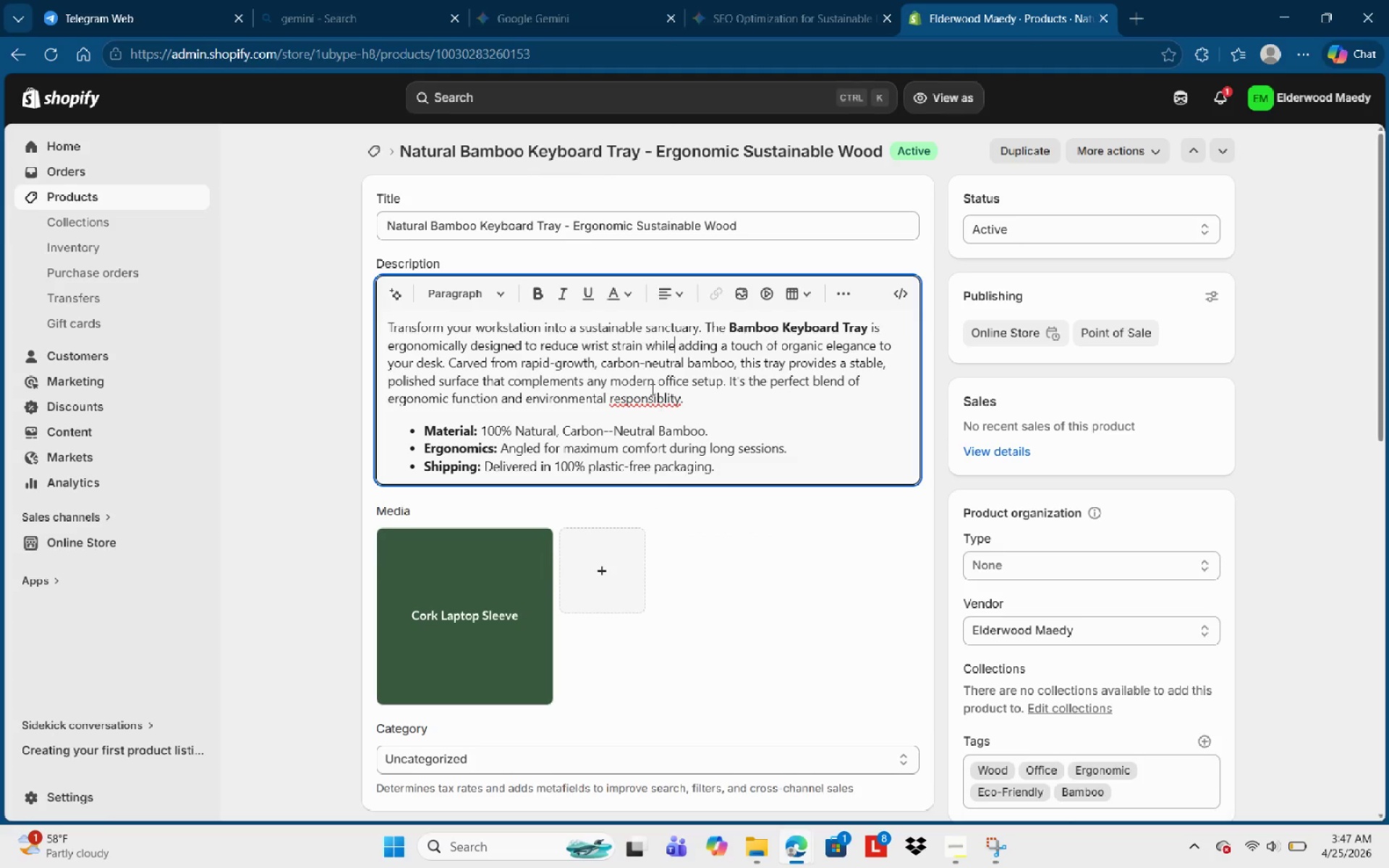 
left_click([650, 388])
 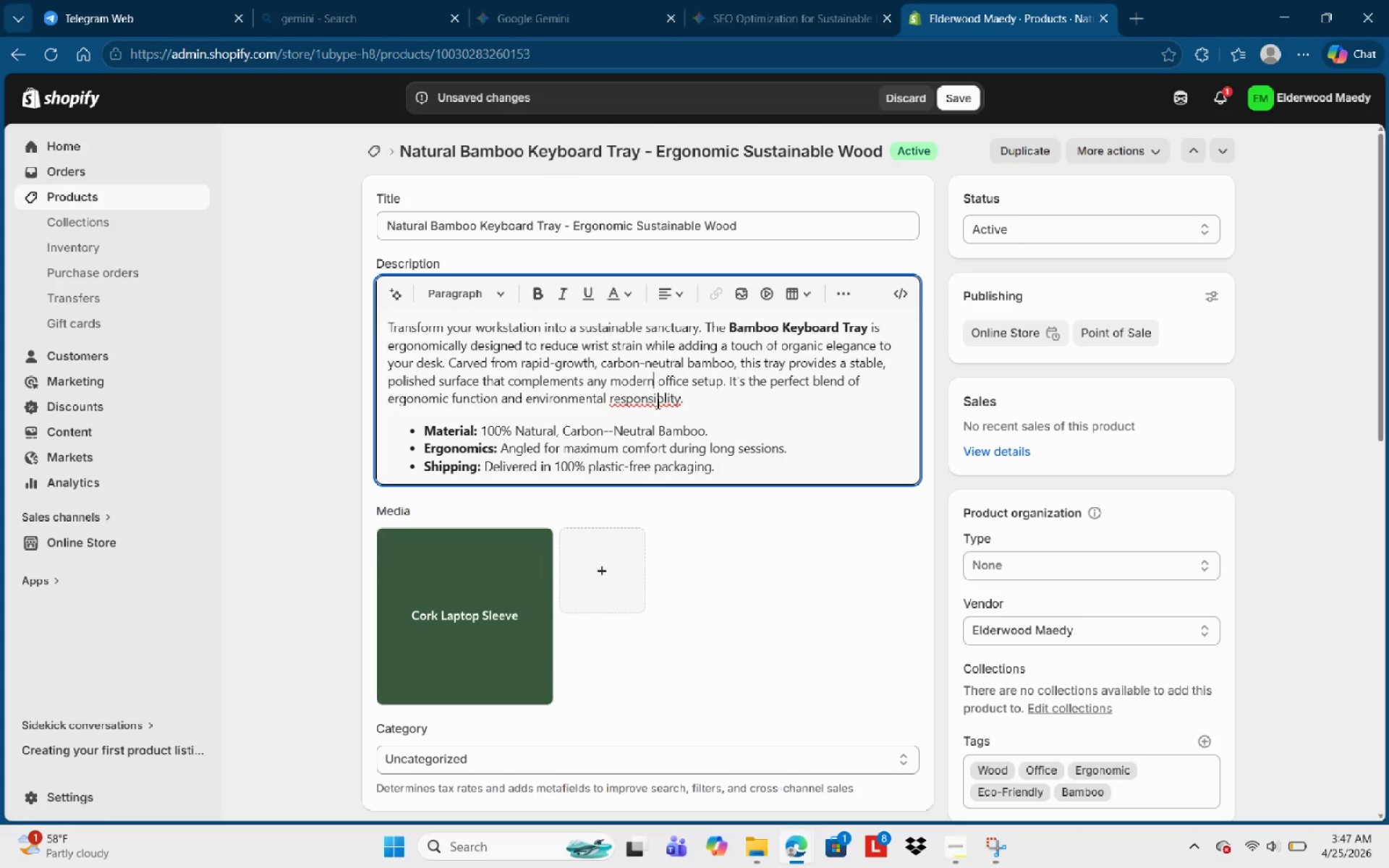 
left_click([653, 404])
 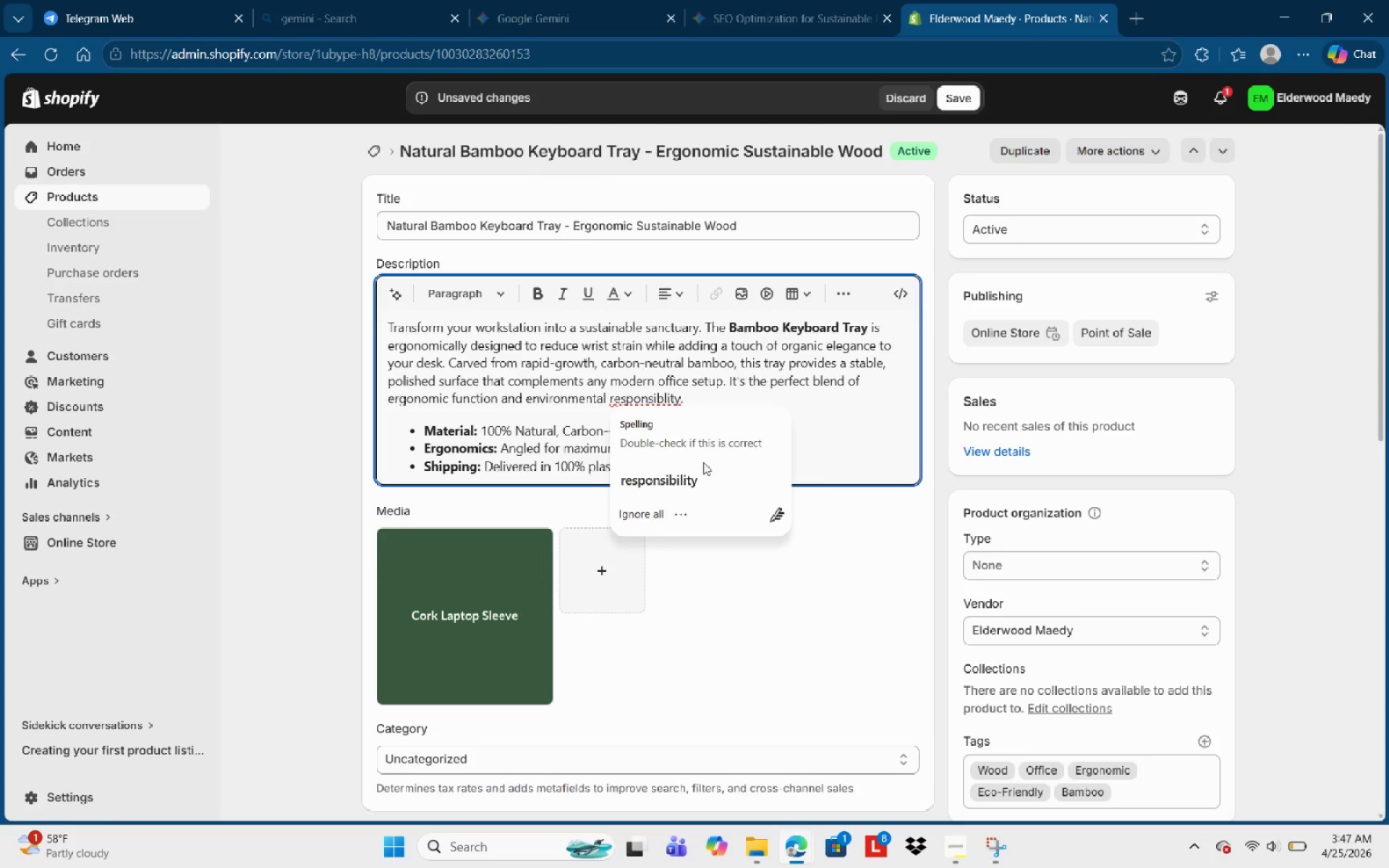 
left_click([702, 475])
 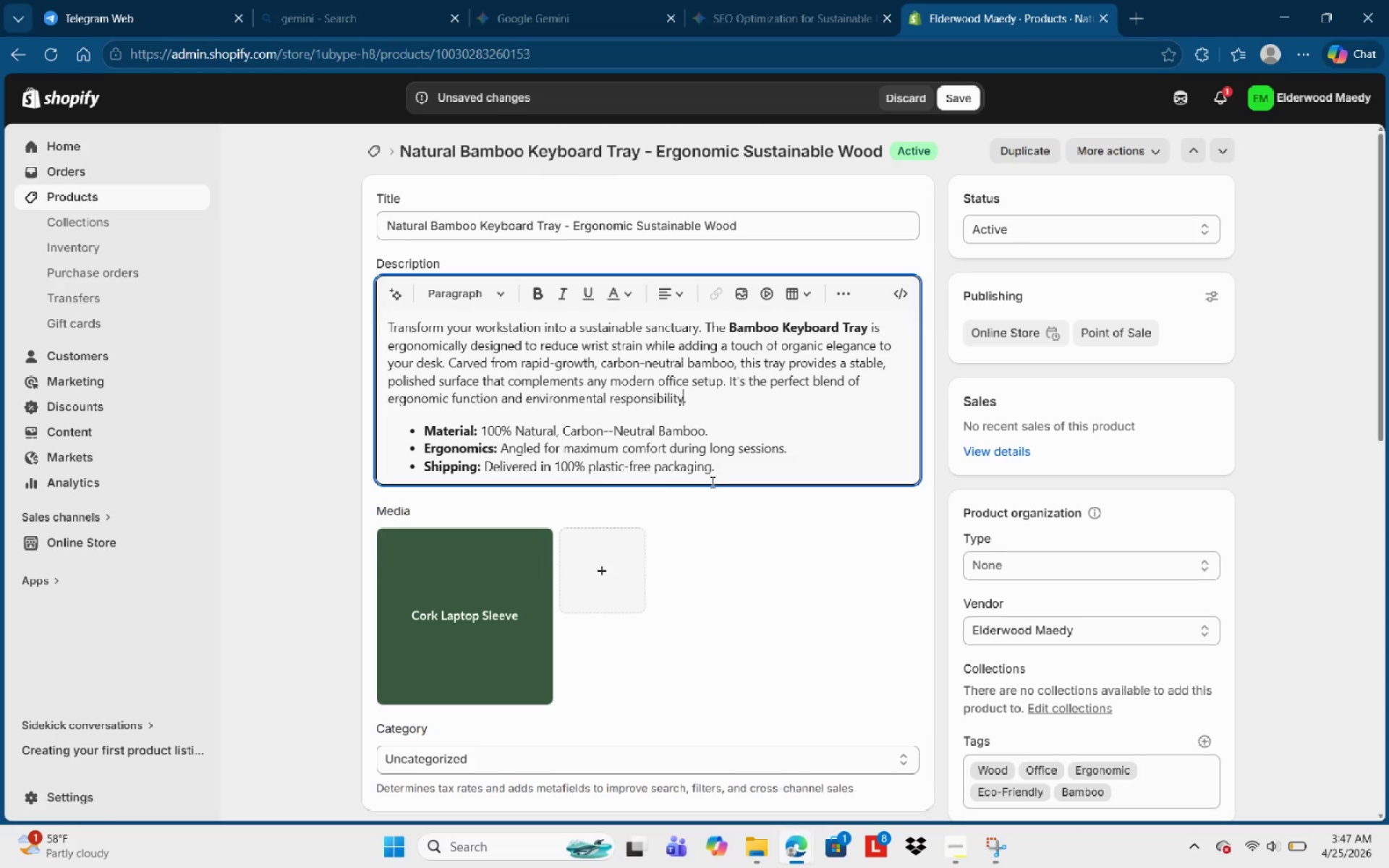 
scroll: coordinate [436, 399], scroll_direction: up, amount: 2.0
 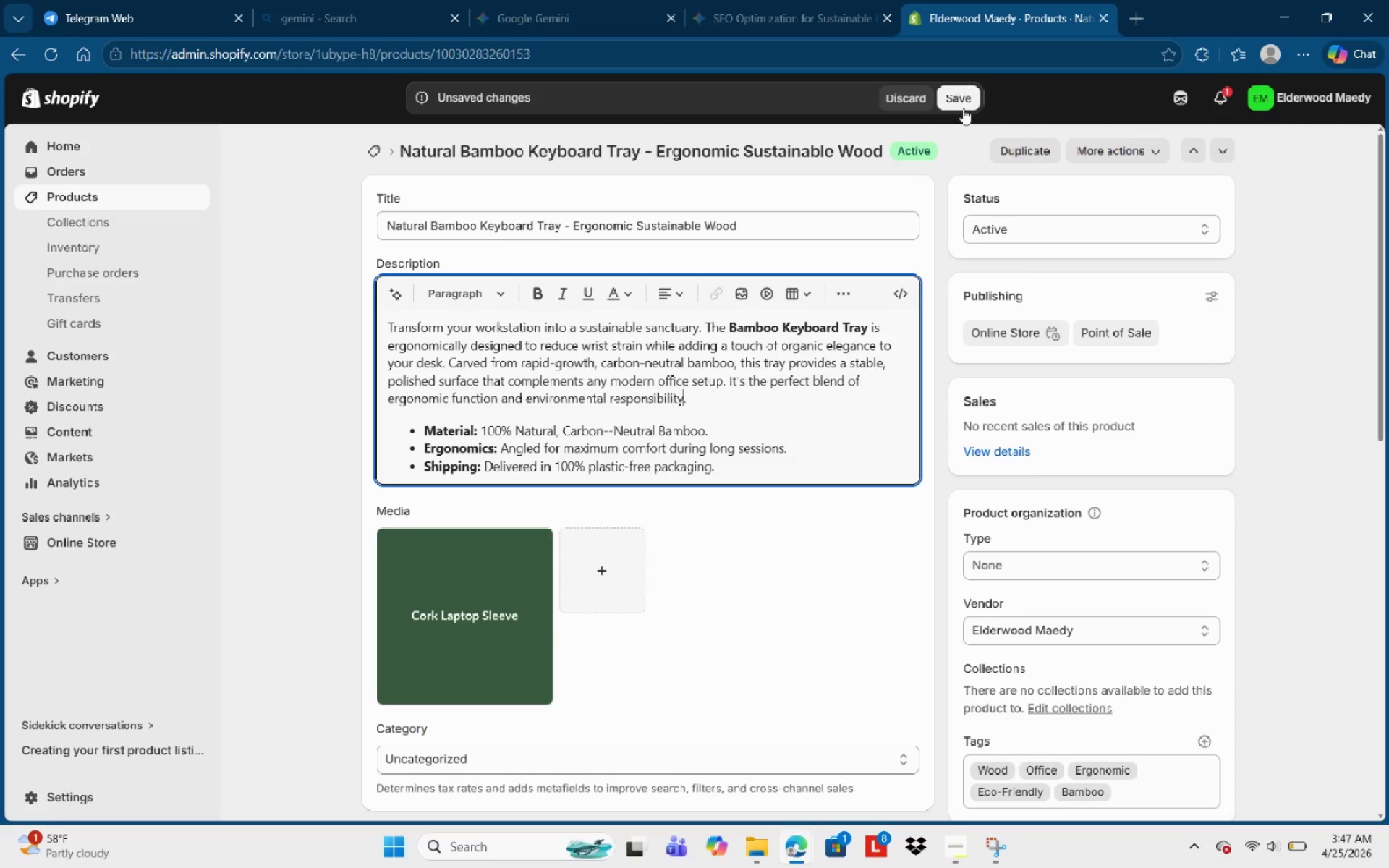 
left_click([963, 109])
 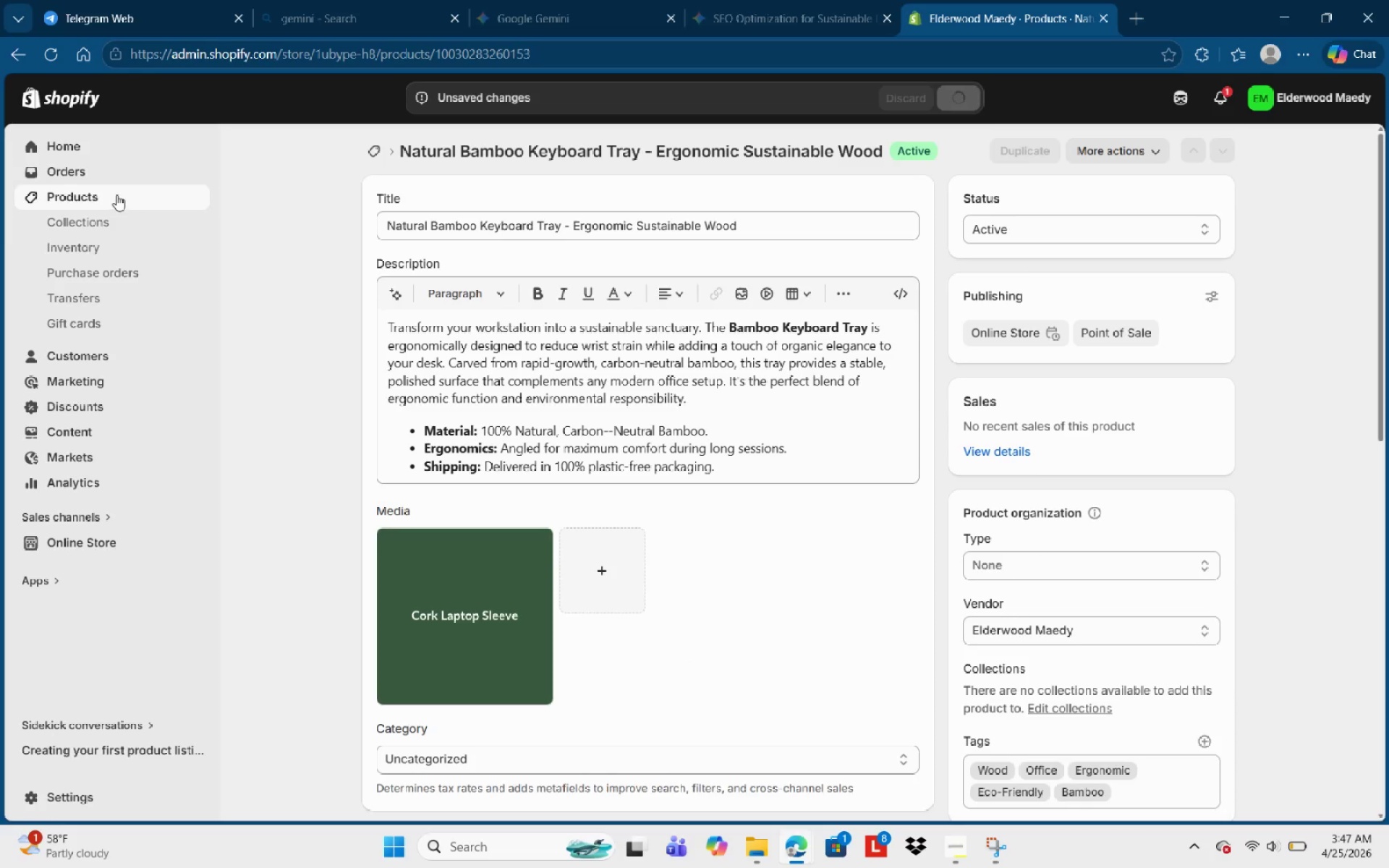 
left_click([91, 187])
 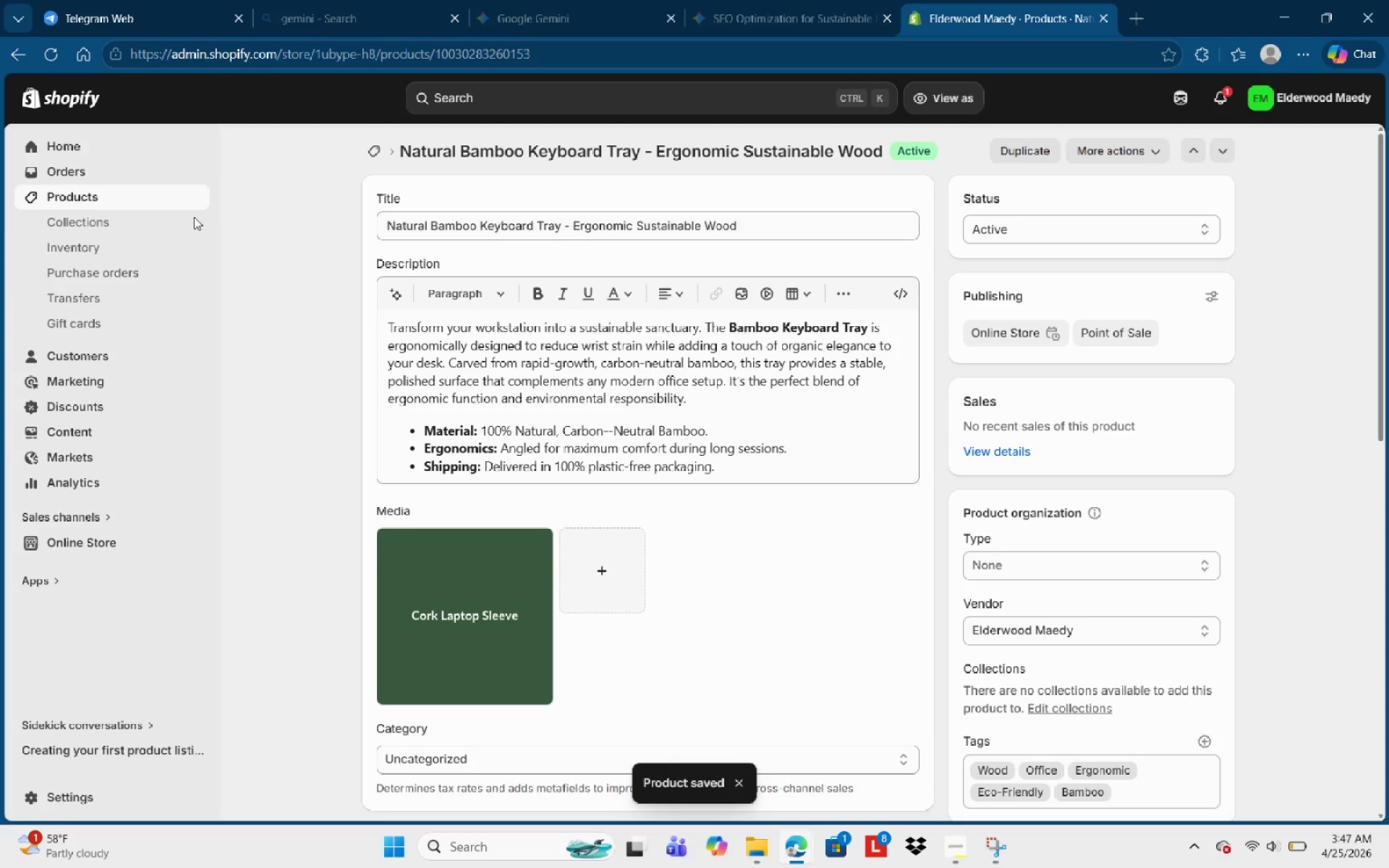 
left_click([45, 199])
 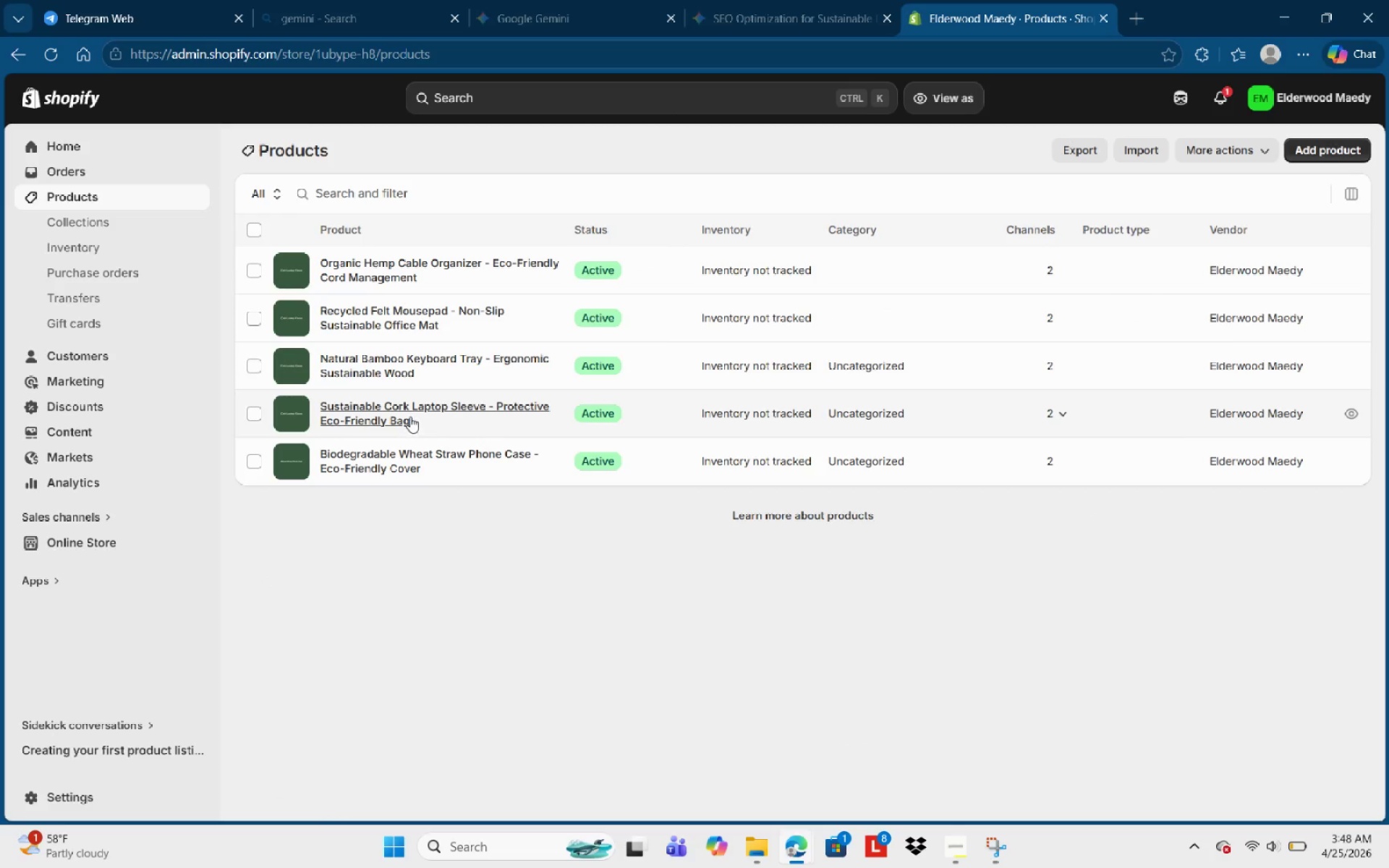 
left_click([415, 318])
 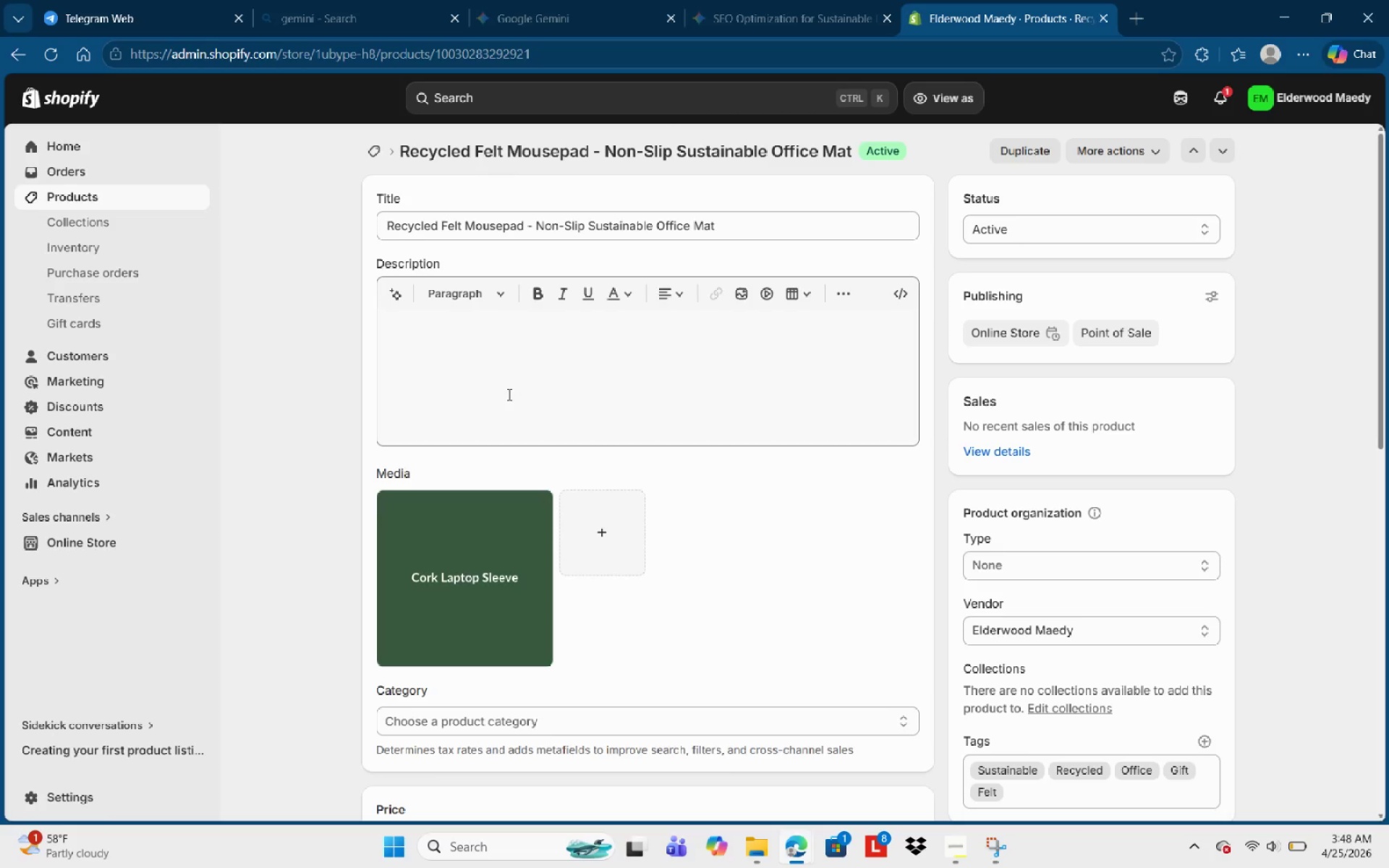 
wait(22.89)
 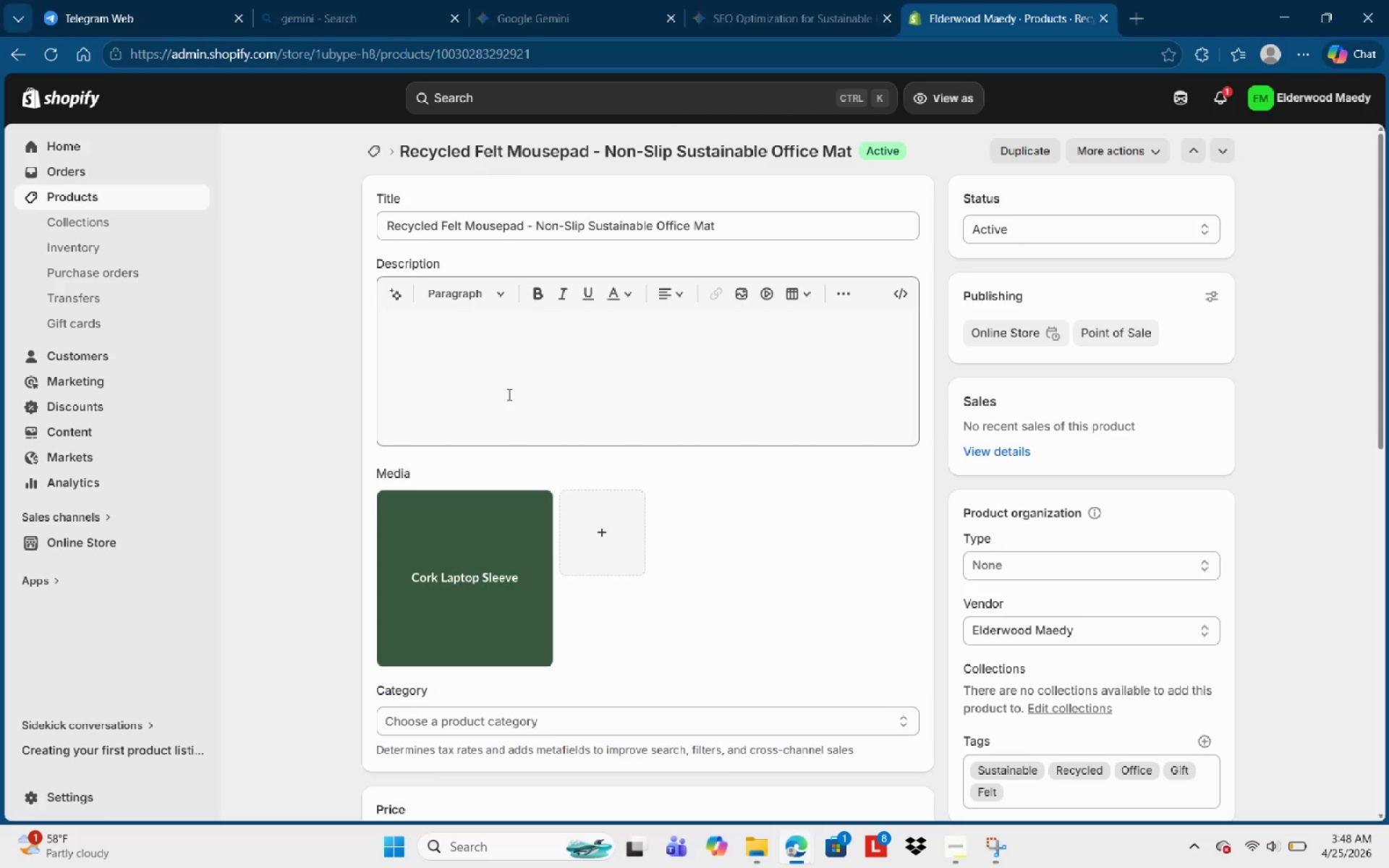 
type(Pre)
 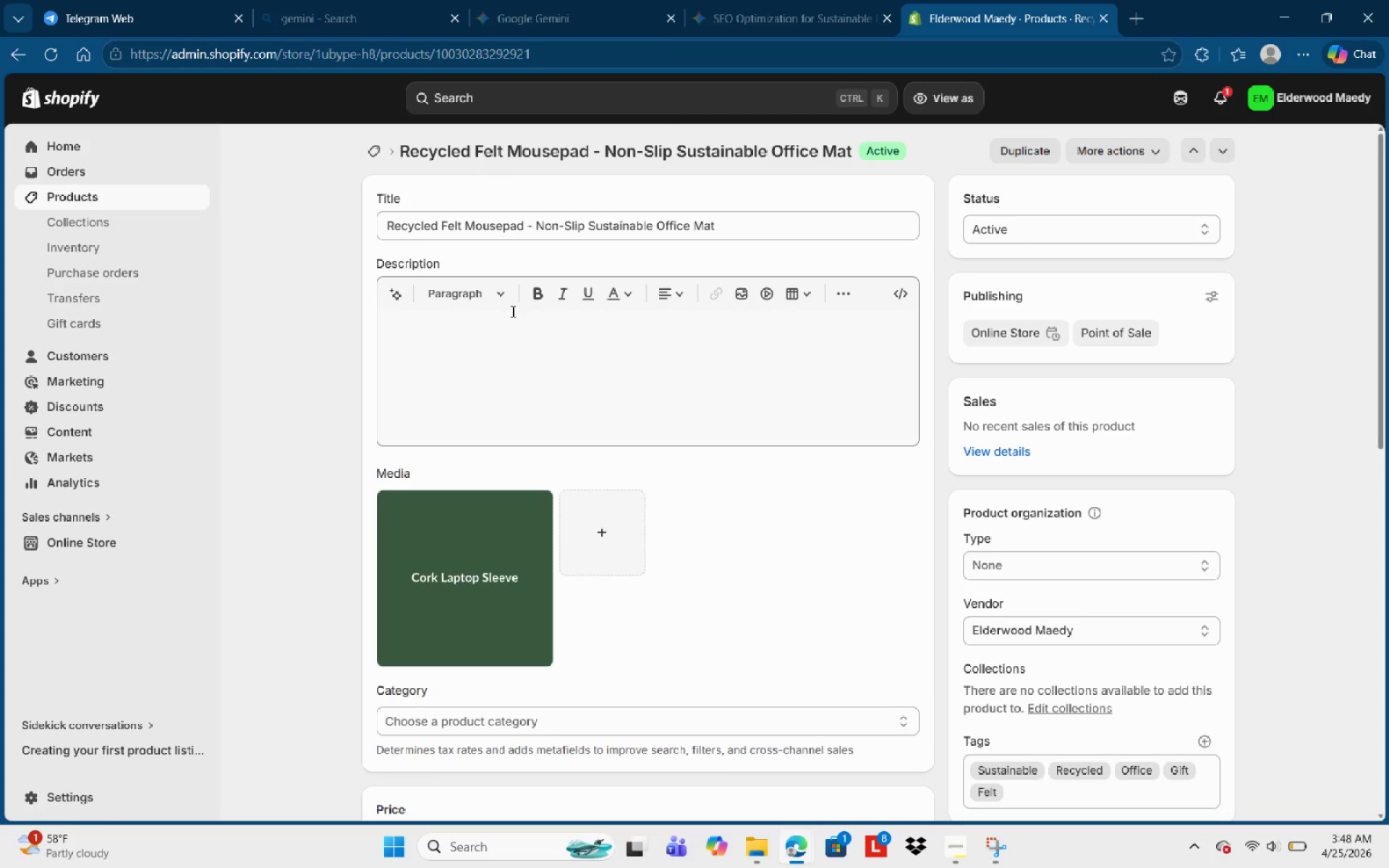 
left_click([511, 346])
 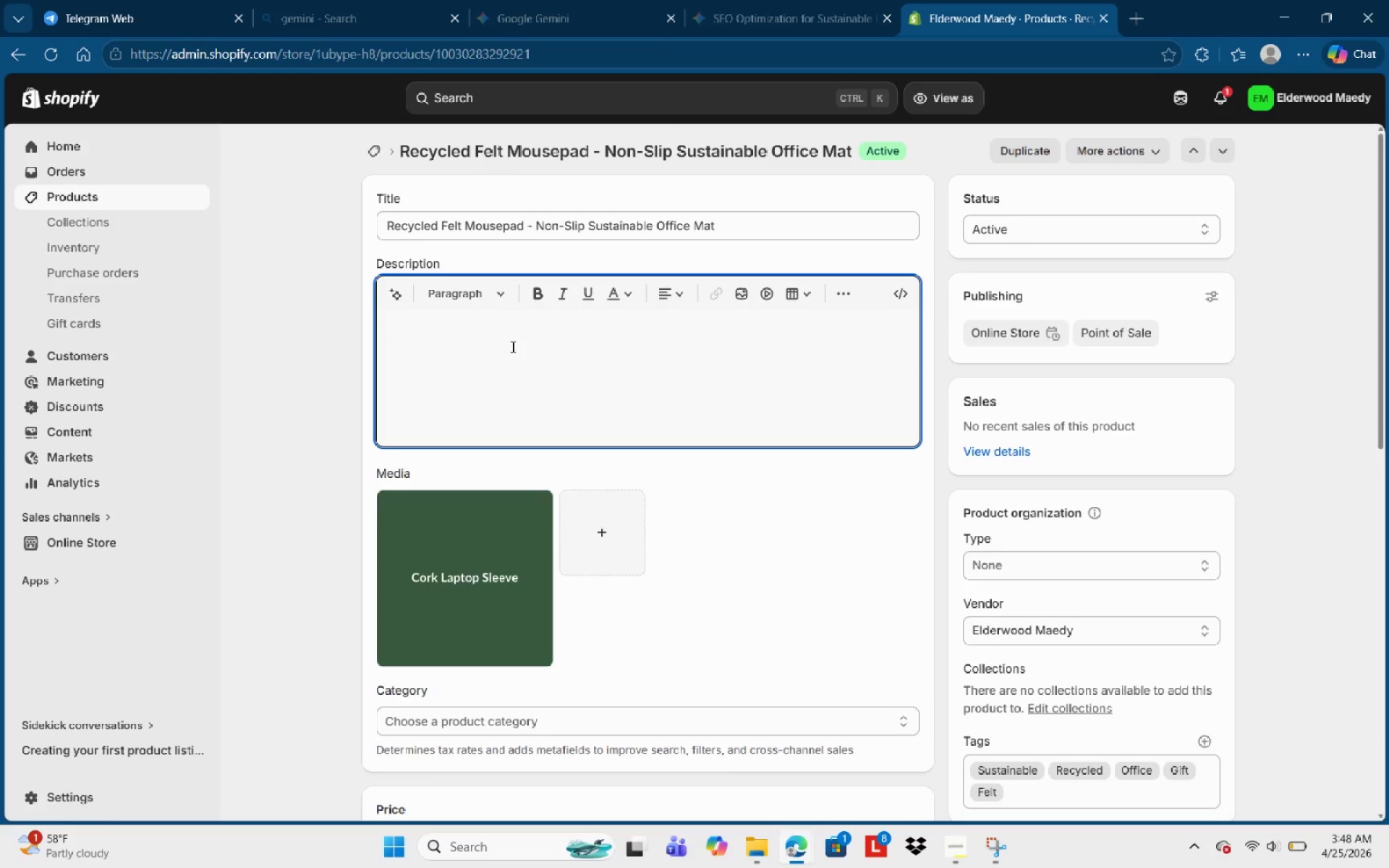 
type(Precision meets sustainablity )
key(Backspace)
type(.m )
key(Backspace)
key(Backspace)
type( Our rece)
key(Backspace)
type(ycled Flelt Mousepad)
 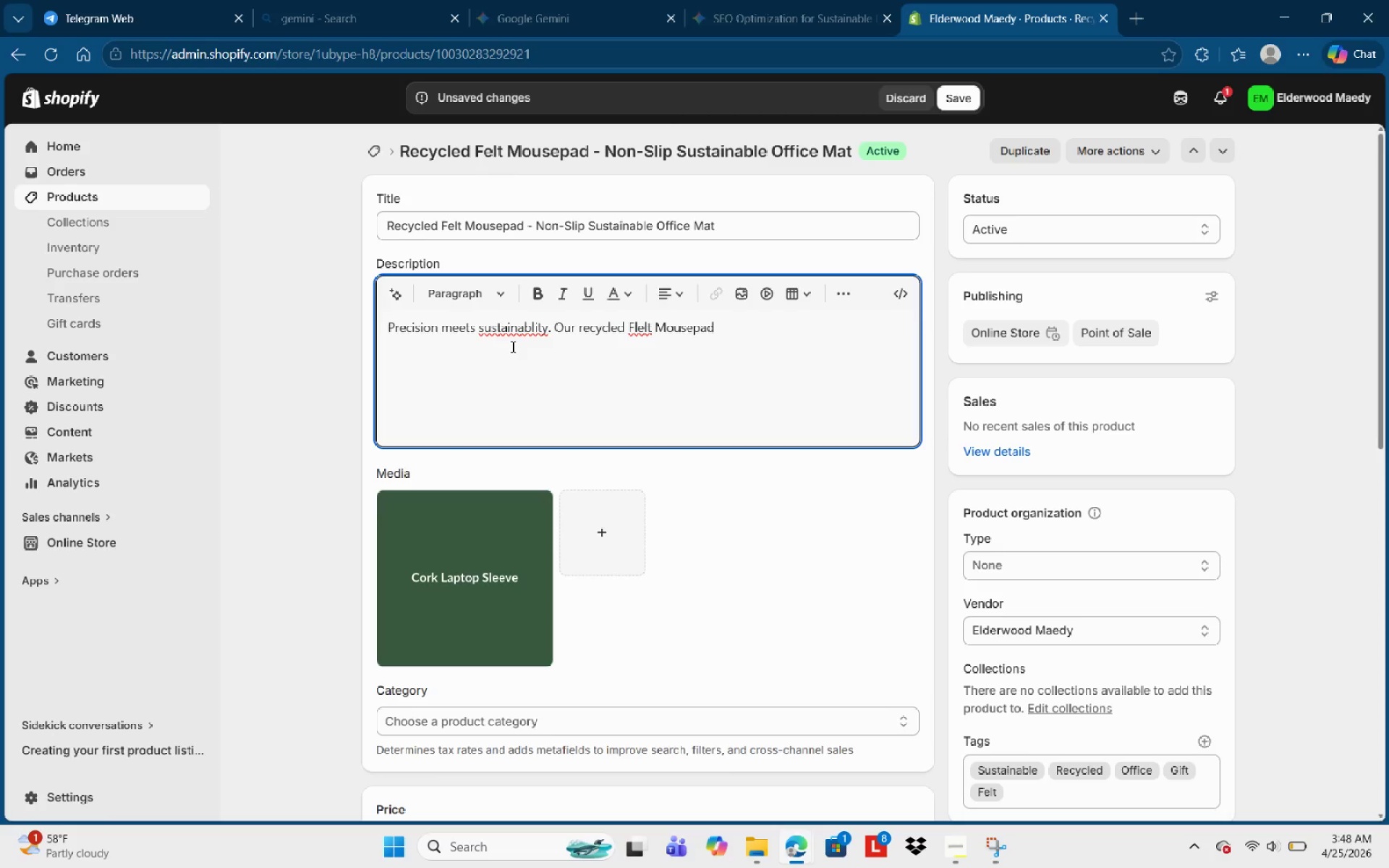 
key(Control+ControlLeft)
 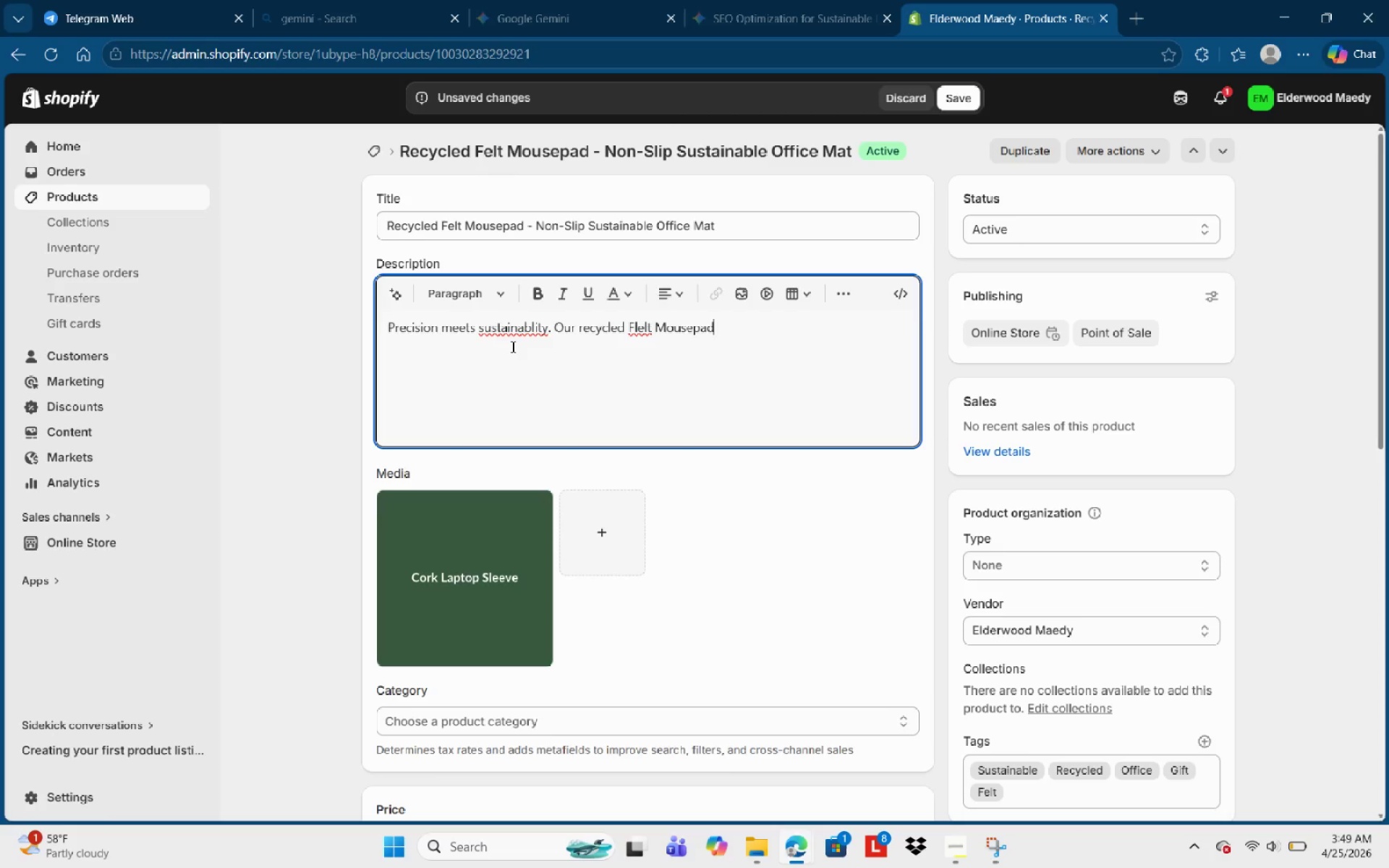 
key(ArrowLeft)
 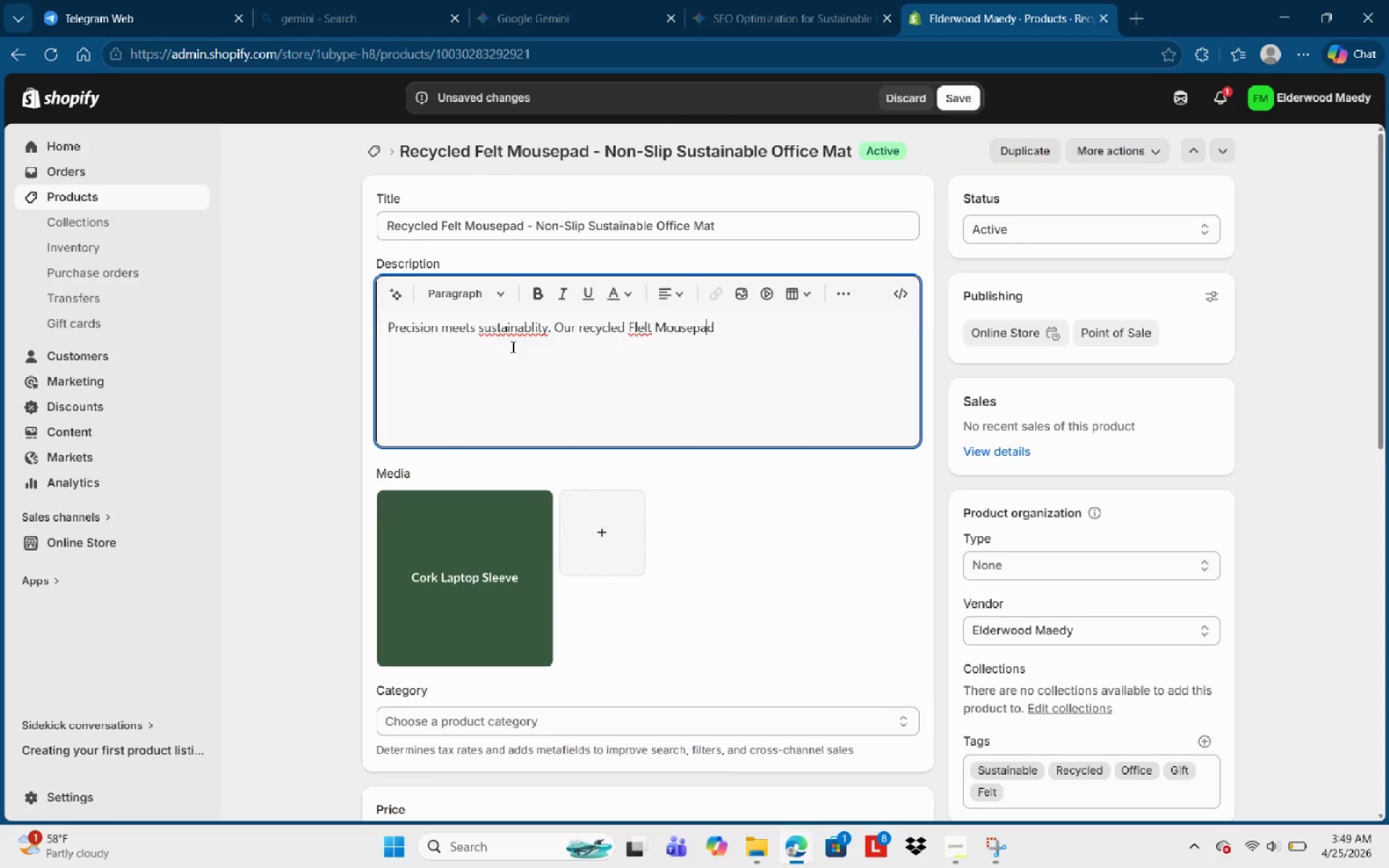 
key(ArrowLeft)
 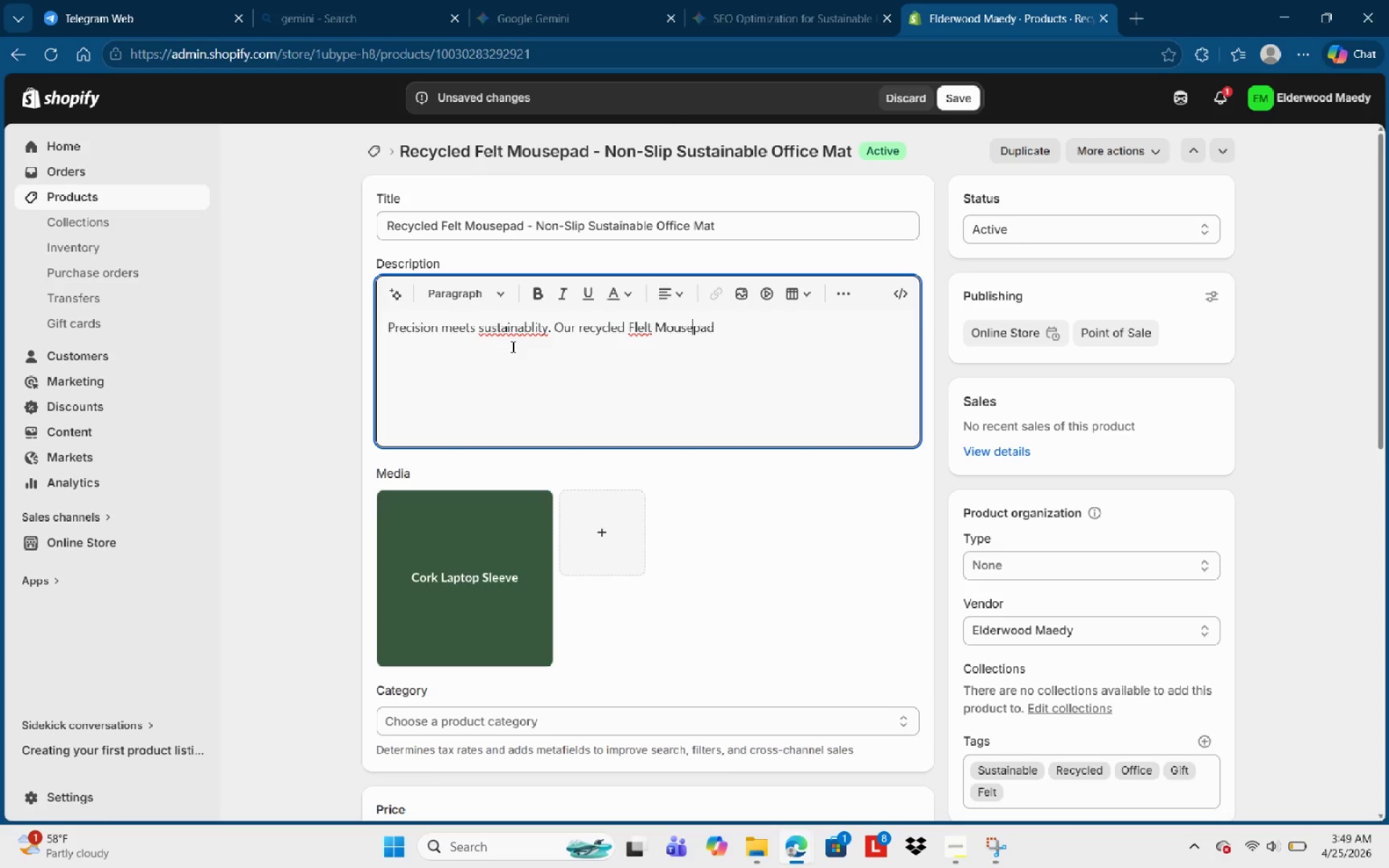 
key(ArrowLeft)
 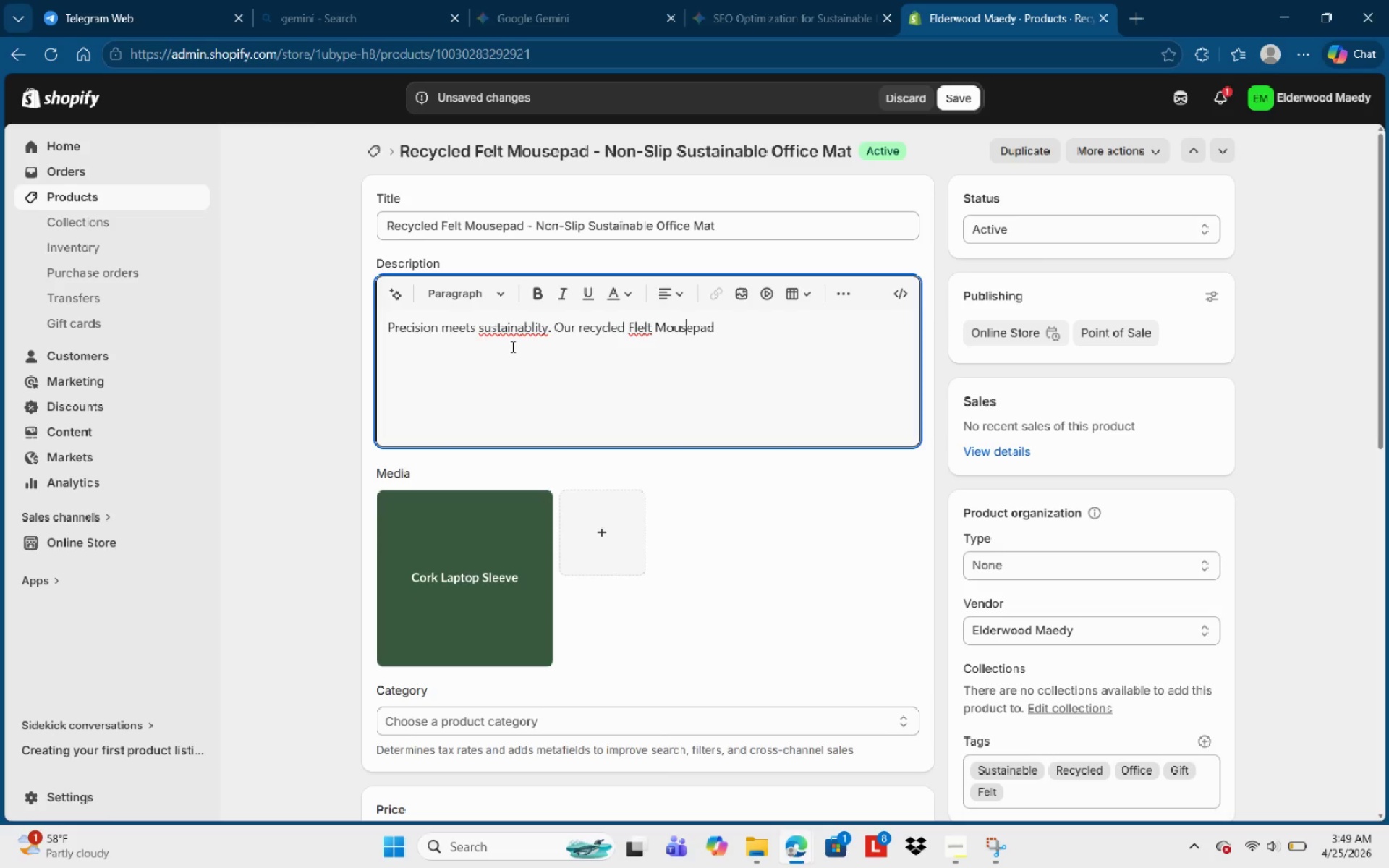 
key(ArrowLeft)
 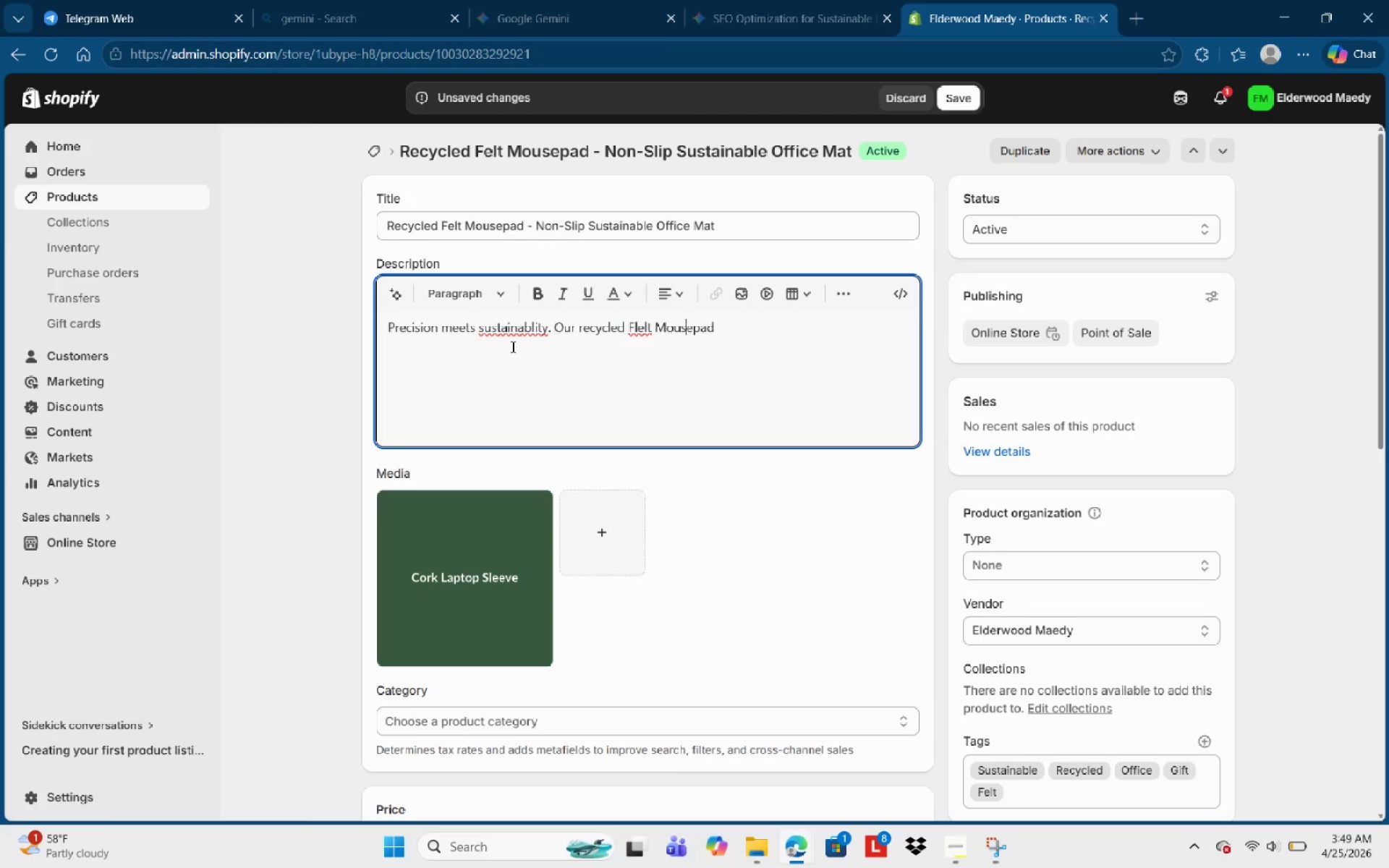 
key(ArrowLeft)
 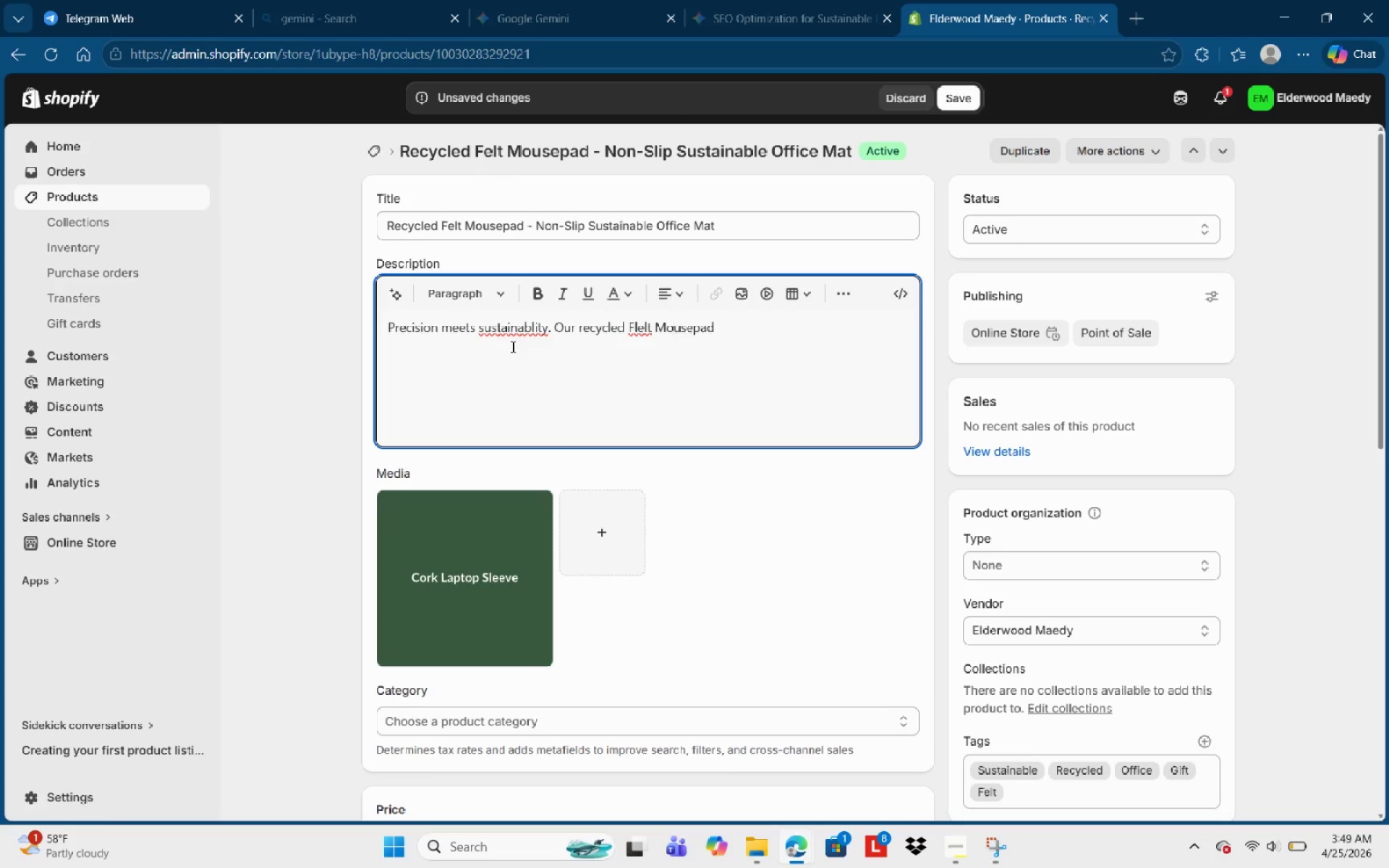 
key(ArrowLeft)
 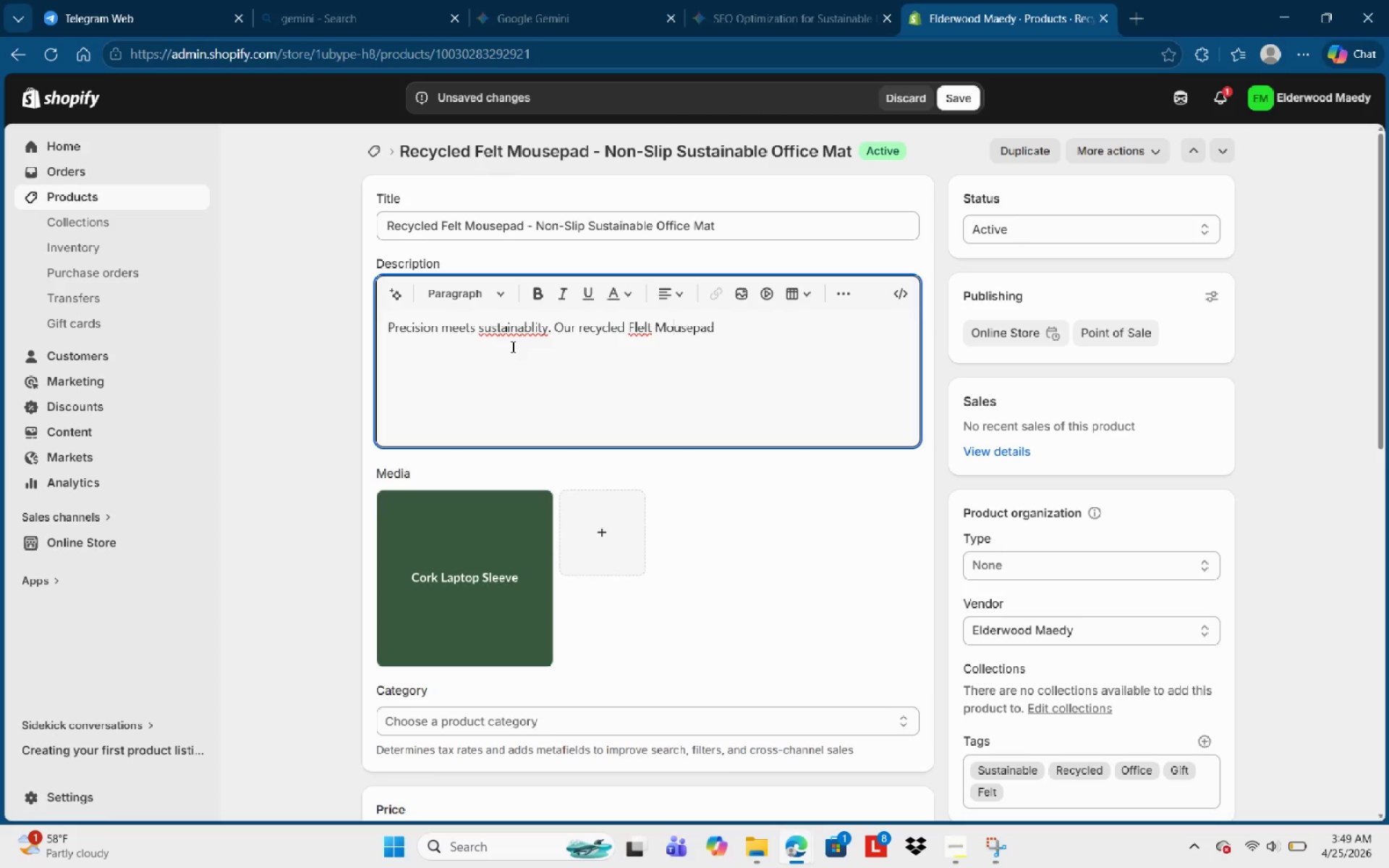 
key(ArrowLeft)
 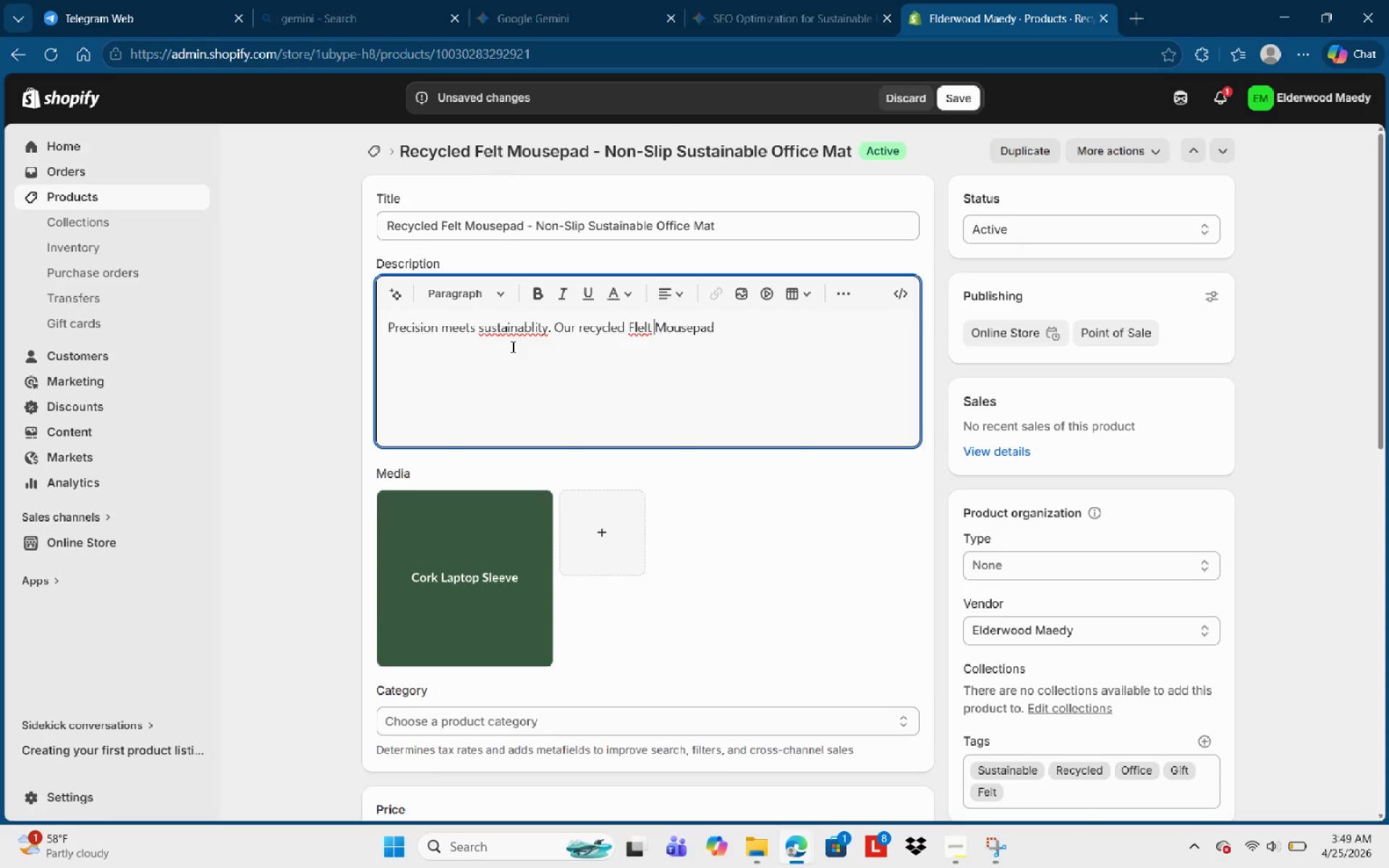 
key(ArrowLeft)
 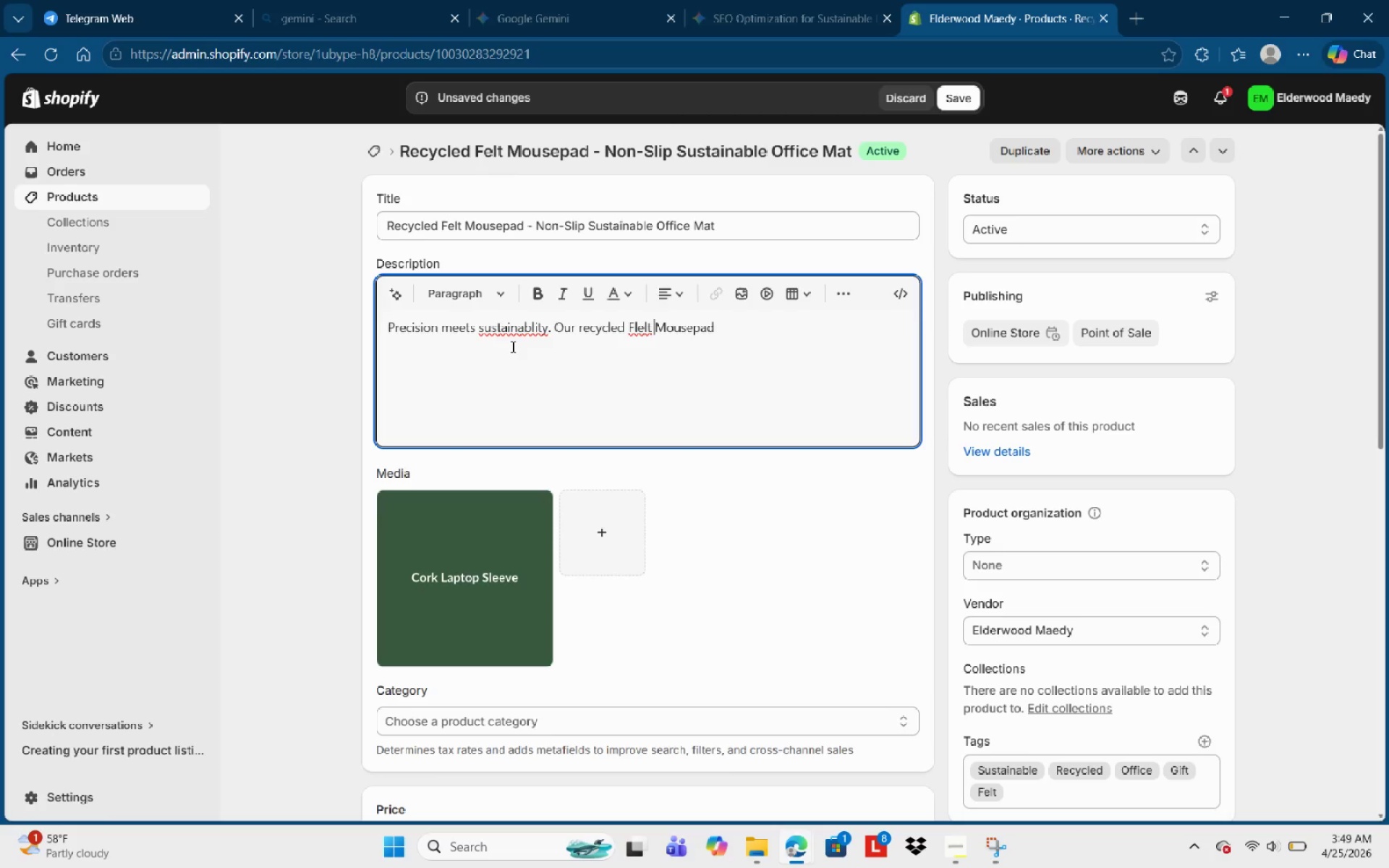 
key(ArrowLeft)
 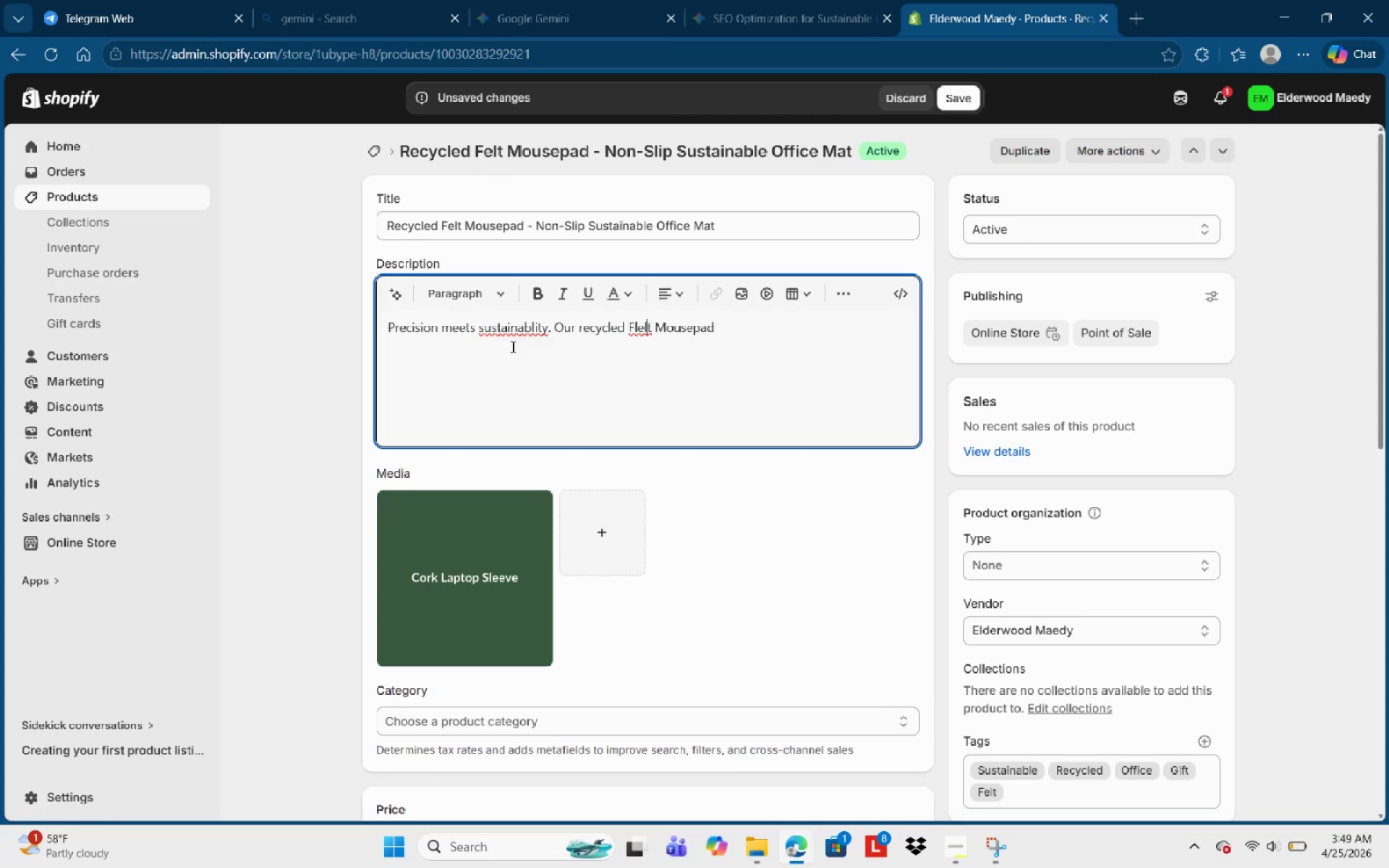 
key(ArrowLeft)
 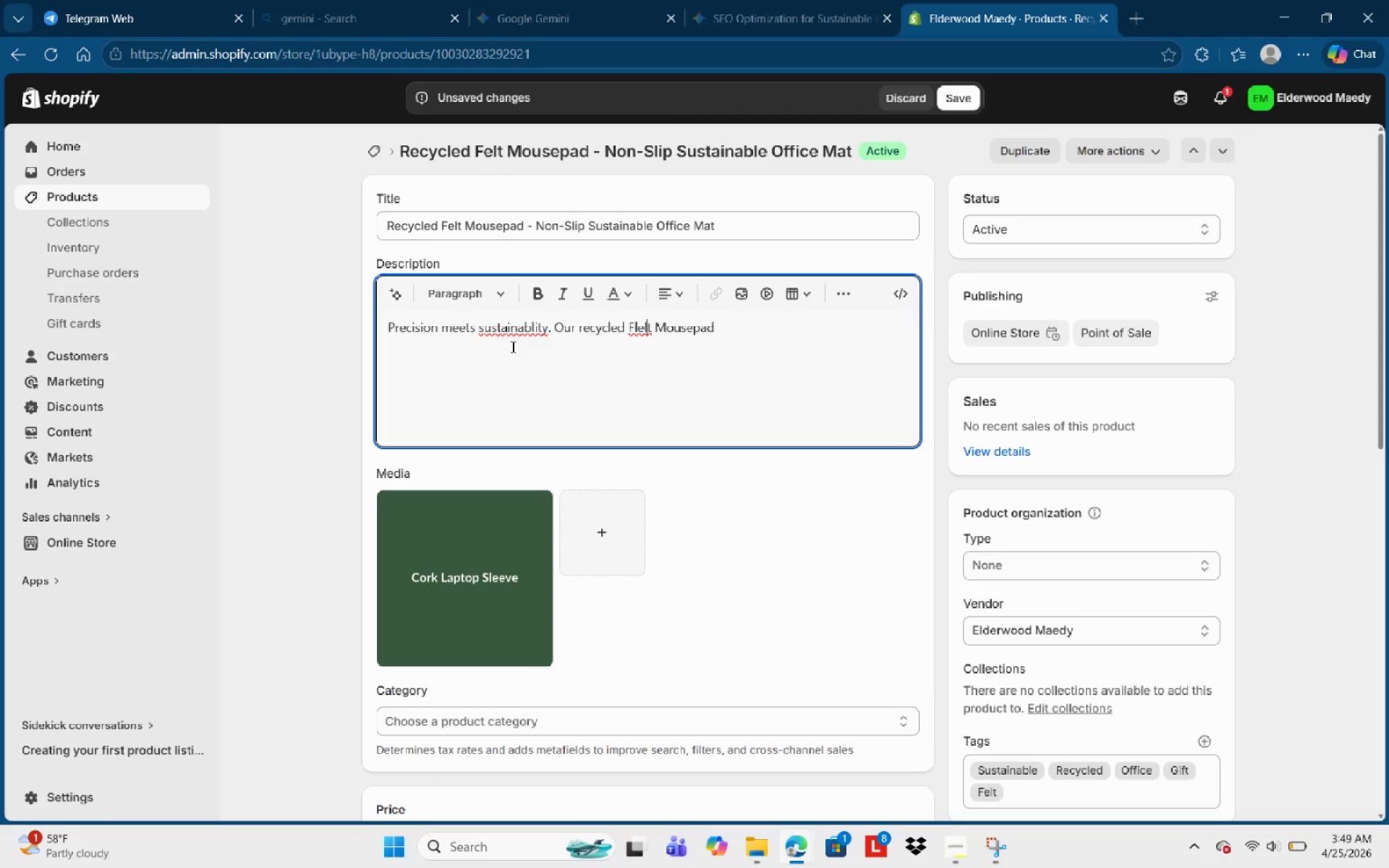 
key(Backspace)
key(Backspace)
key(Backspace)
type(el)
 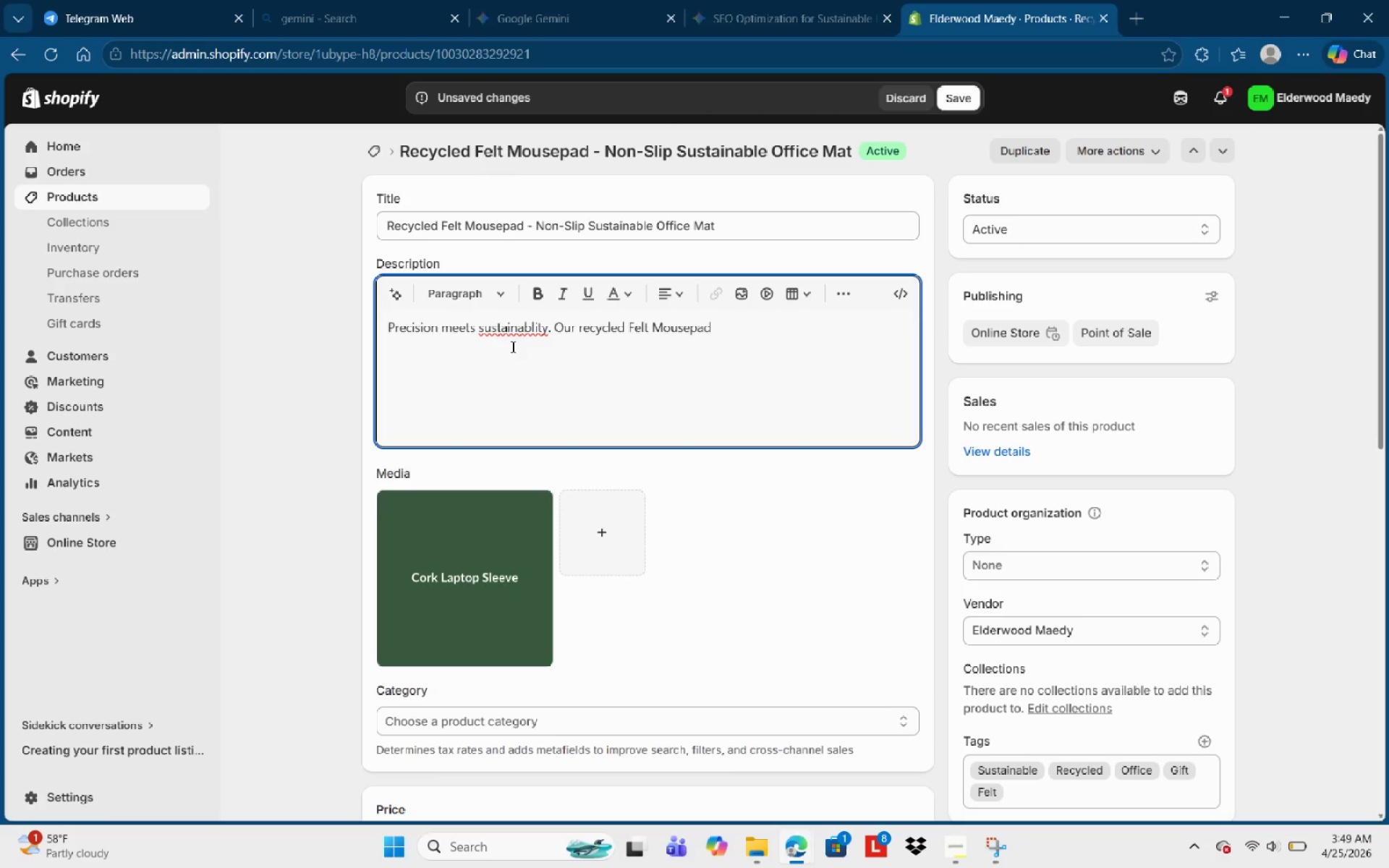 
key(Control+ArrowLeft)
 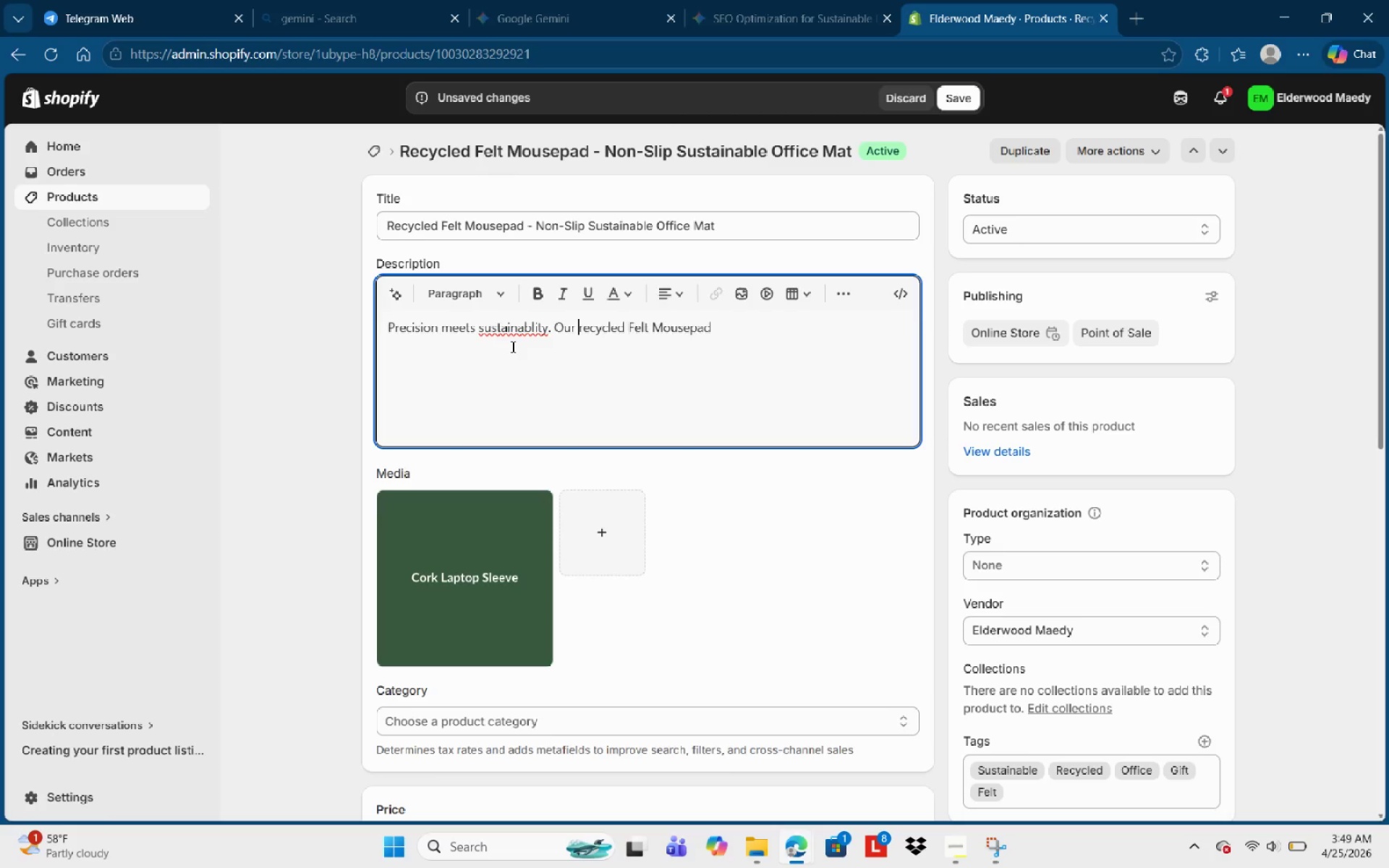 
key(Control+ArrowLeft)
 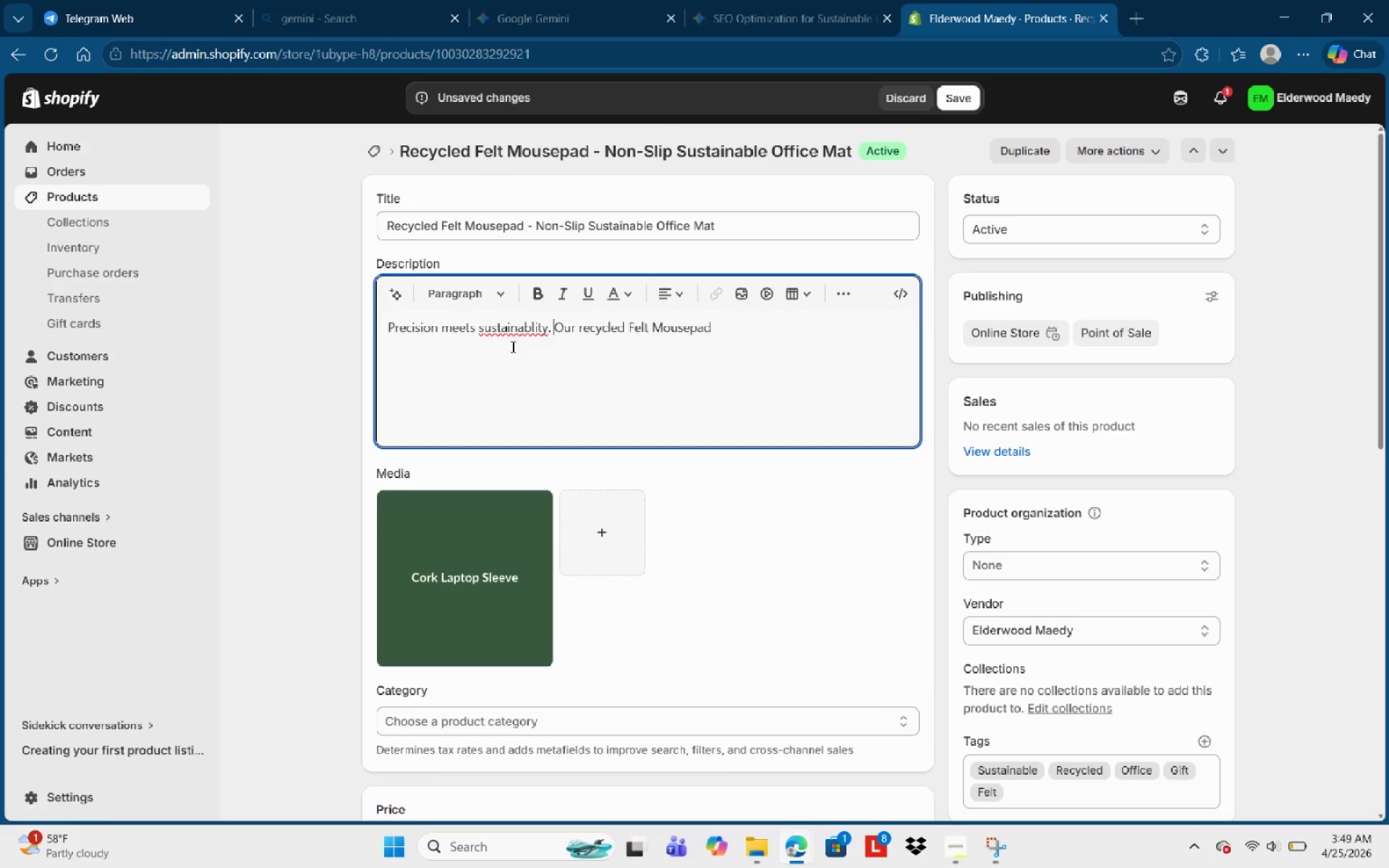 
key(Control+ArrowLeft)
 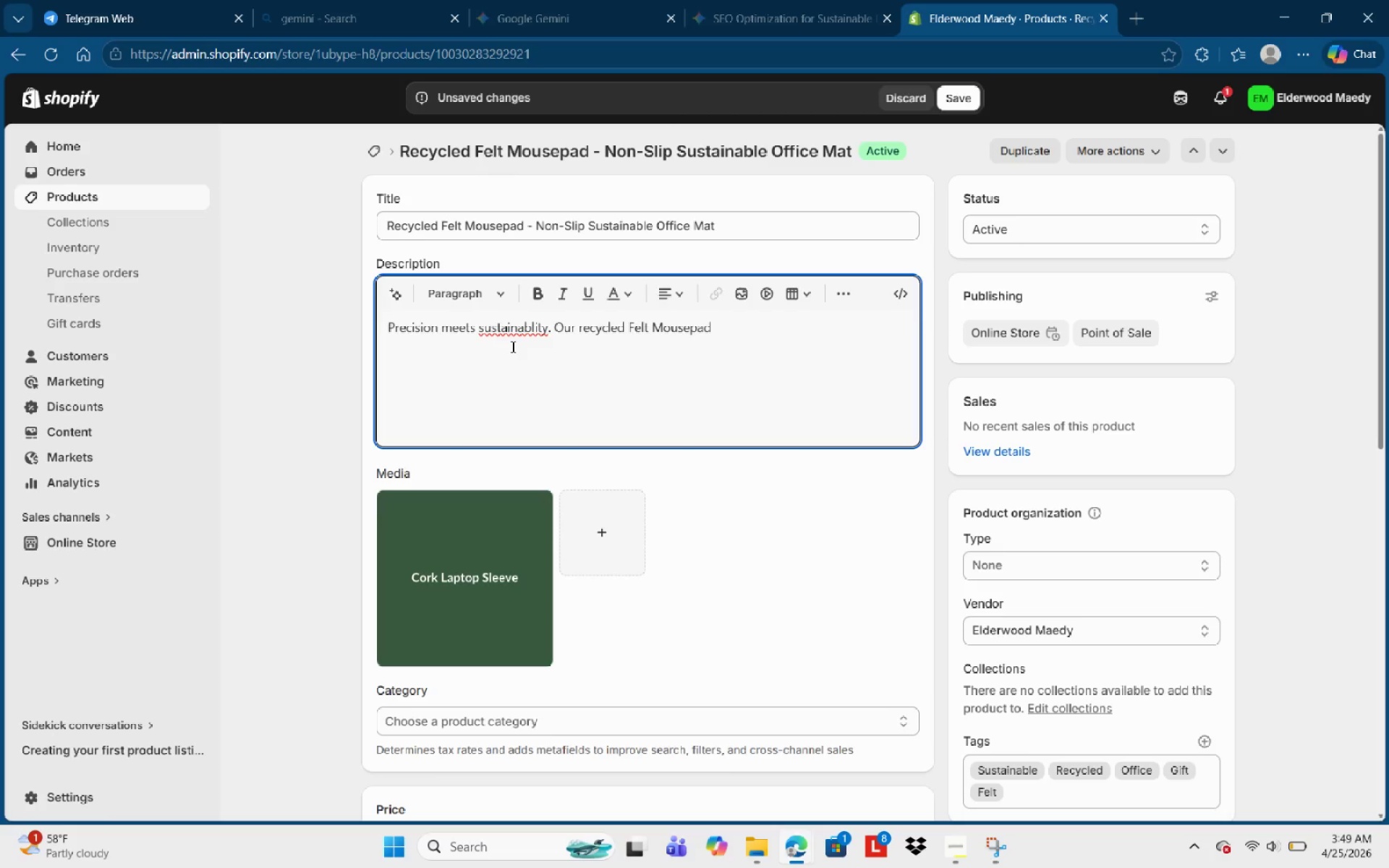 
key(Control+ArrowRight)
 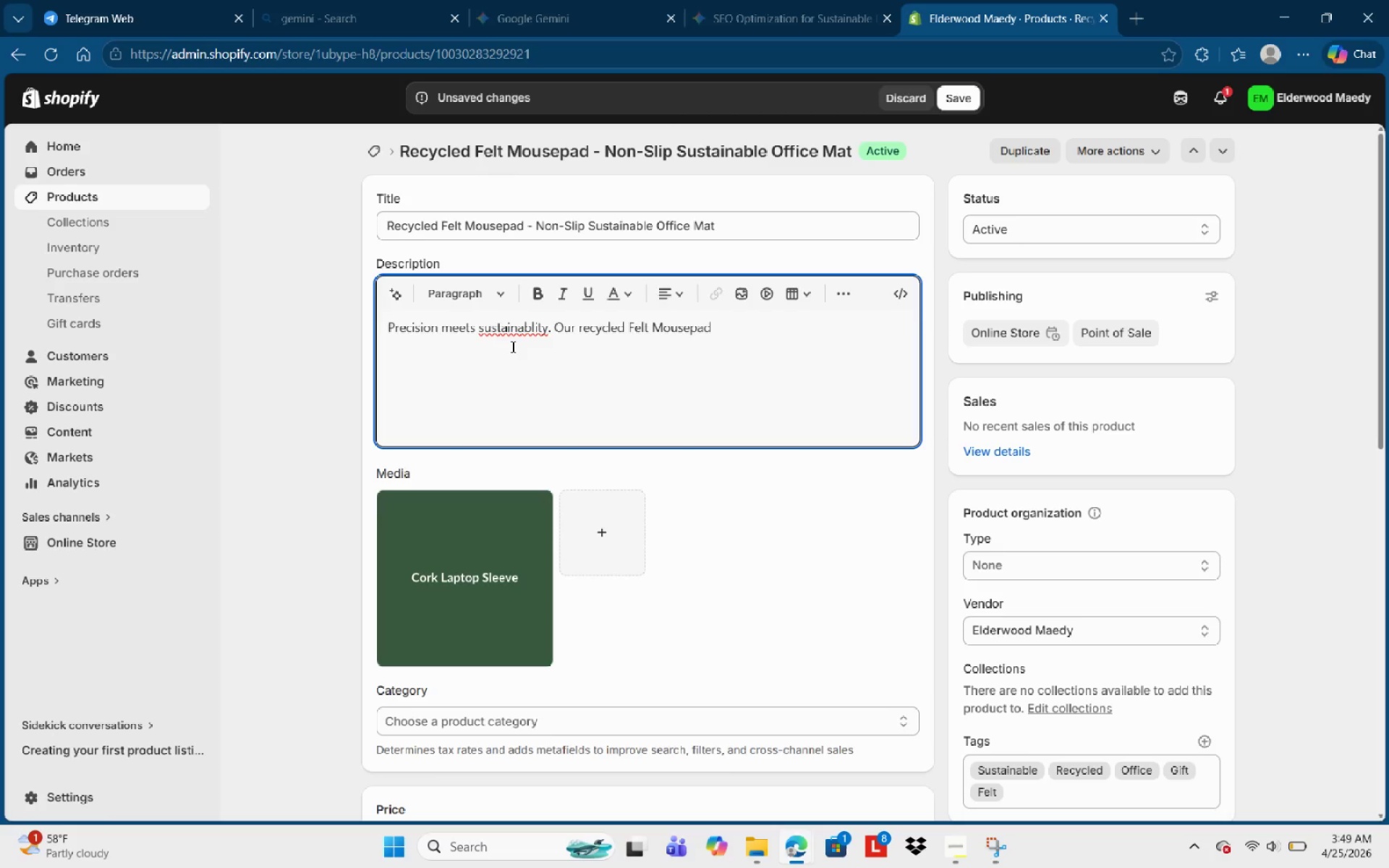 
key(ArrowRight)
 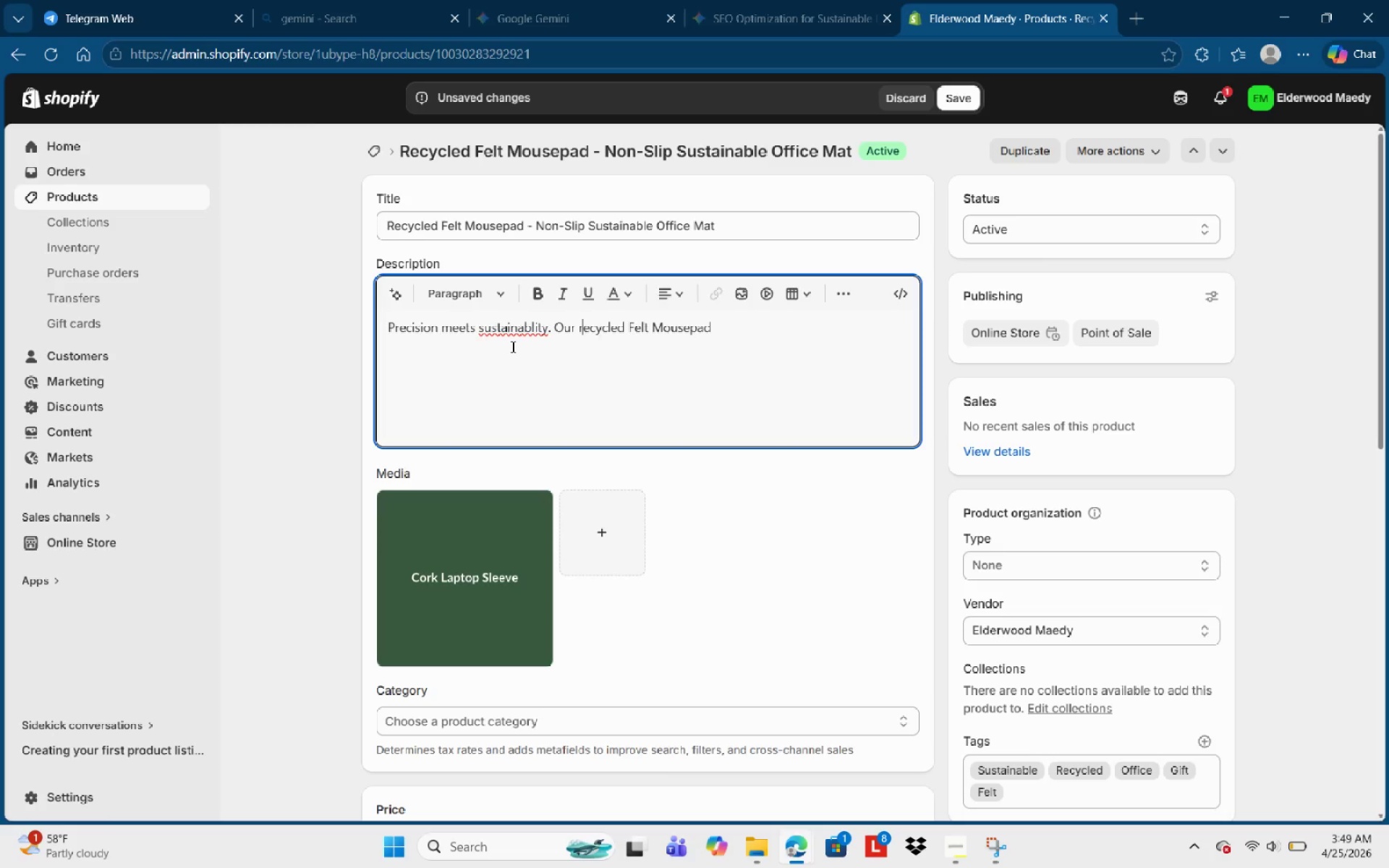 
key(Backspace)
 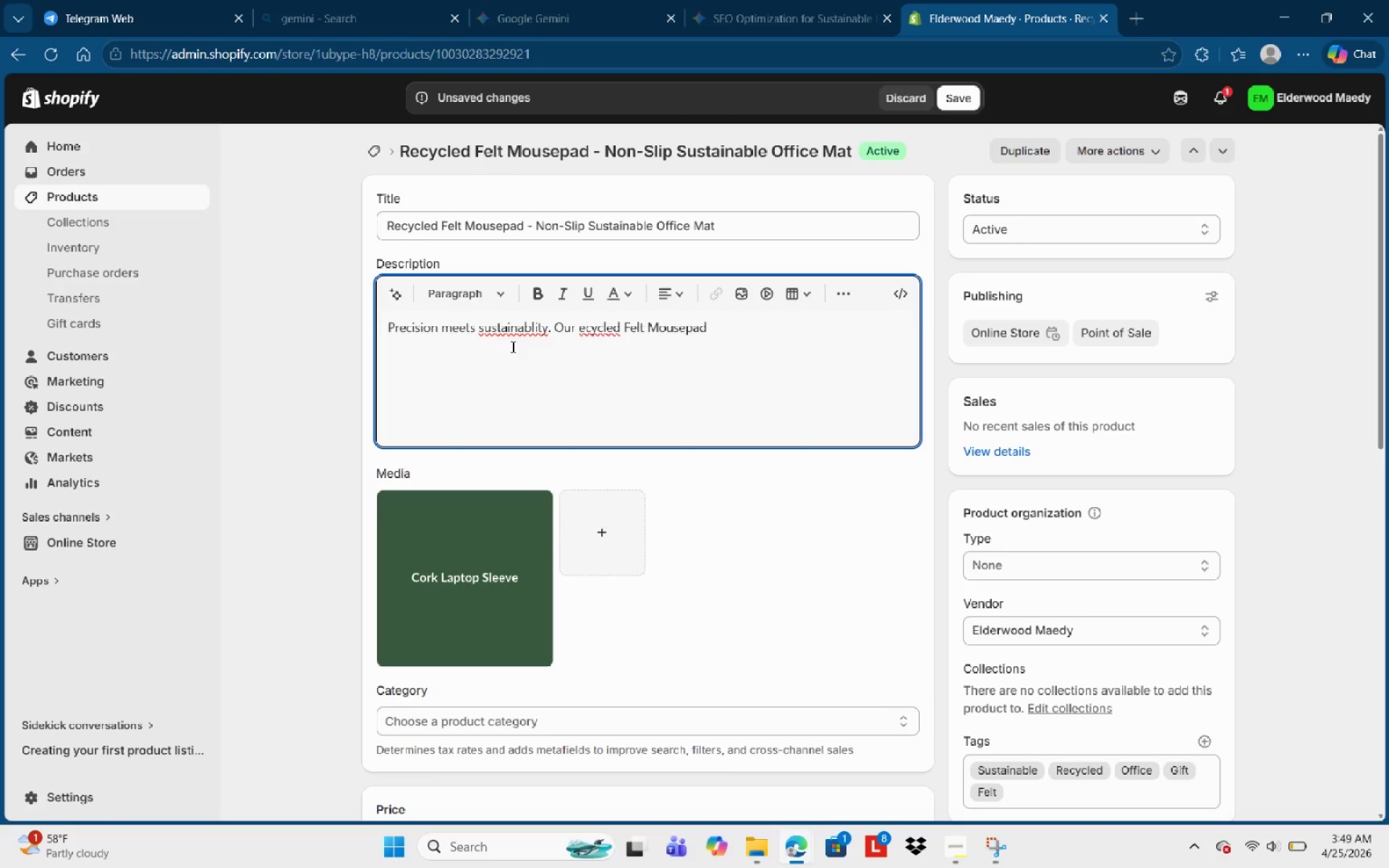 
key(Shift+R)
 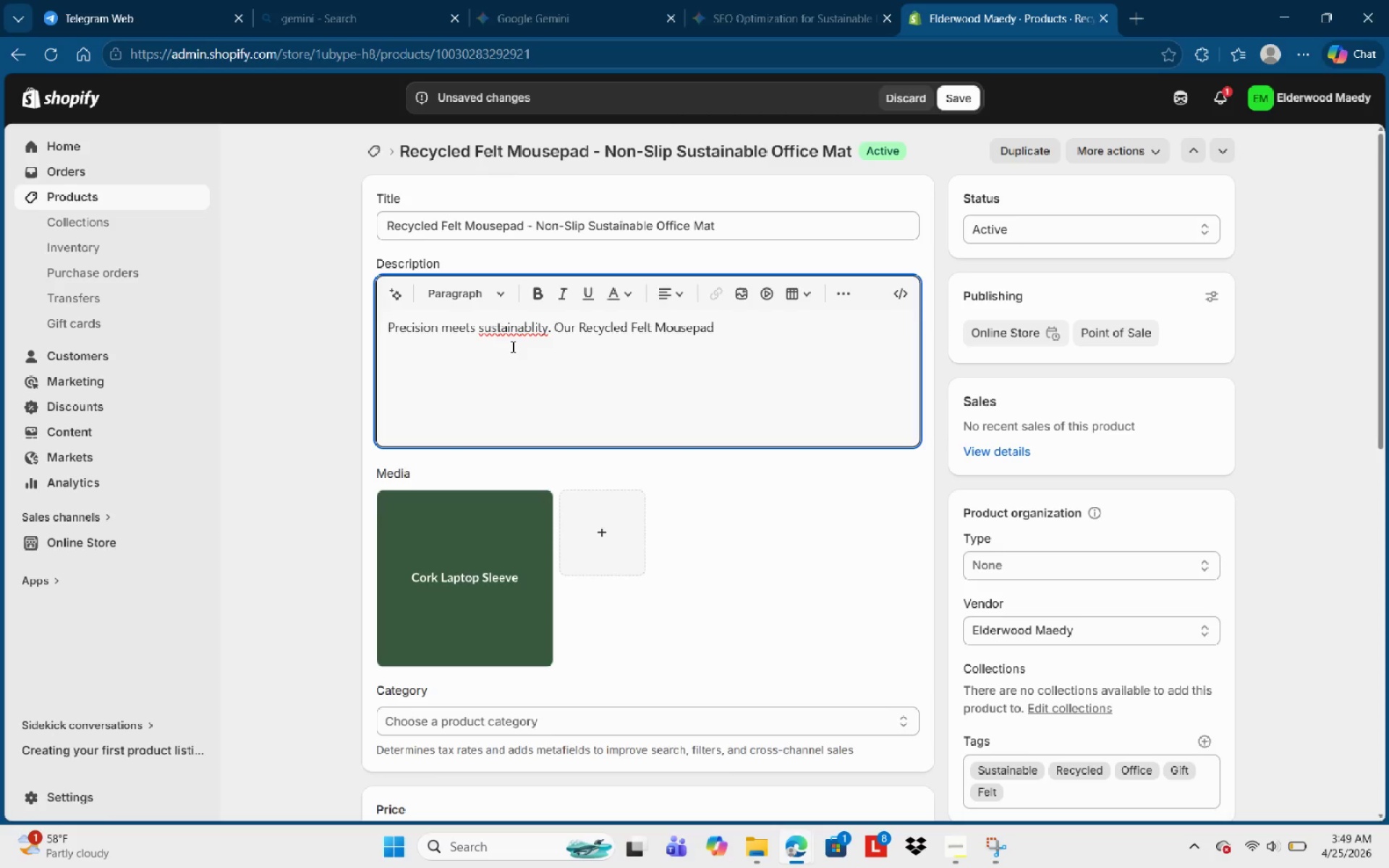 
key(ArrowLeft)
 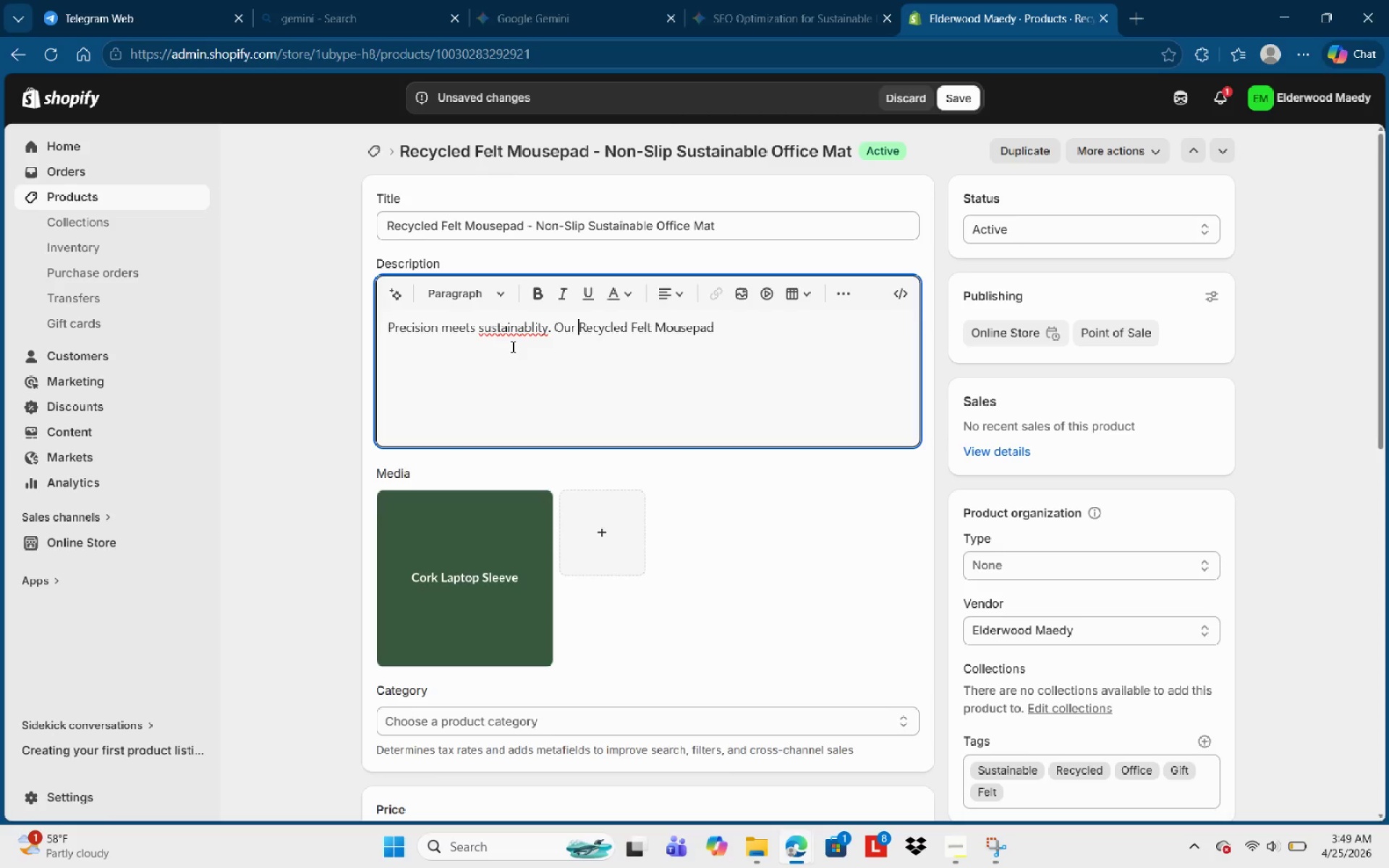 
key(Control+Shift+ArrowRight)
 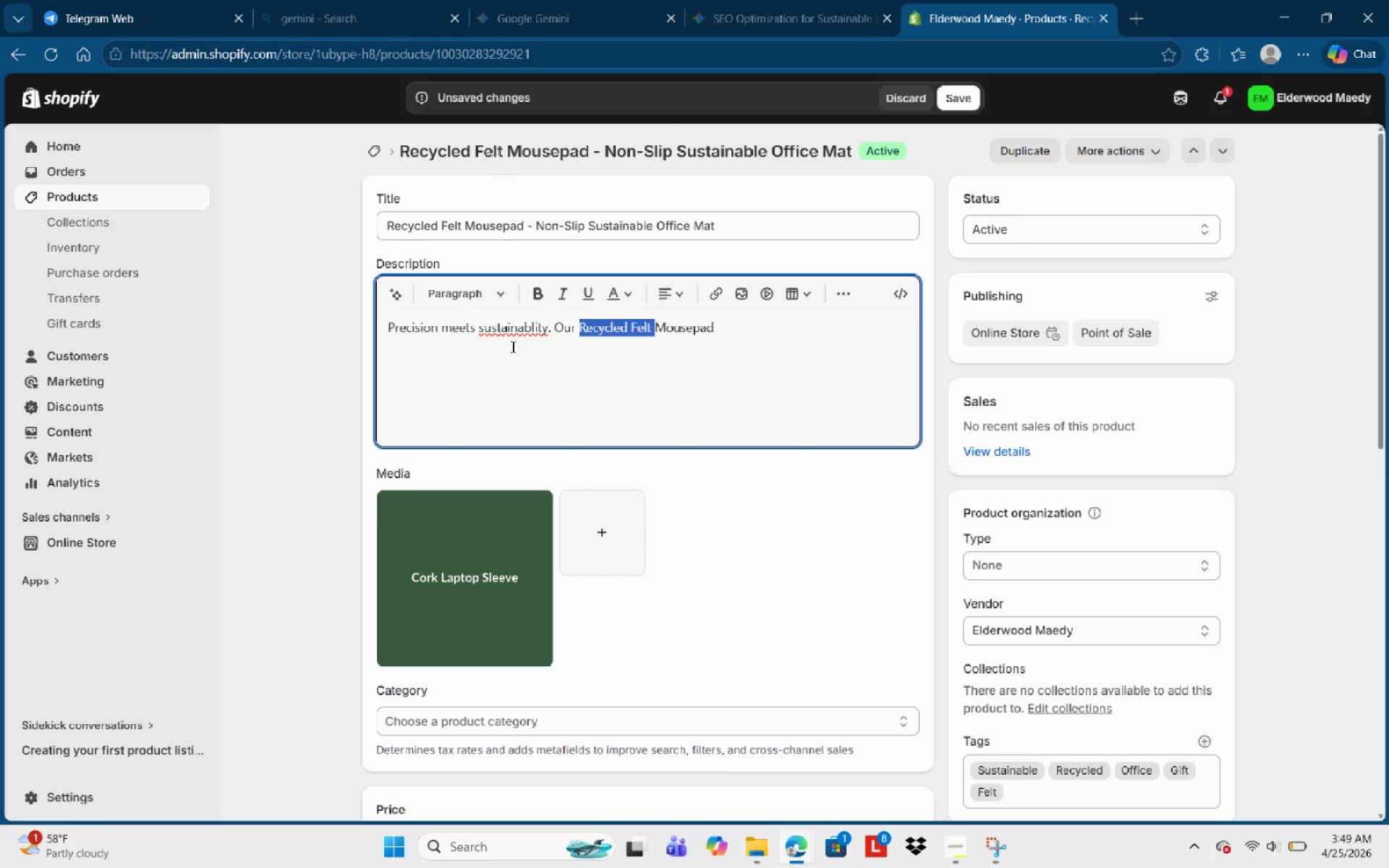 
key(Control+Shift+ArrowRight)
 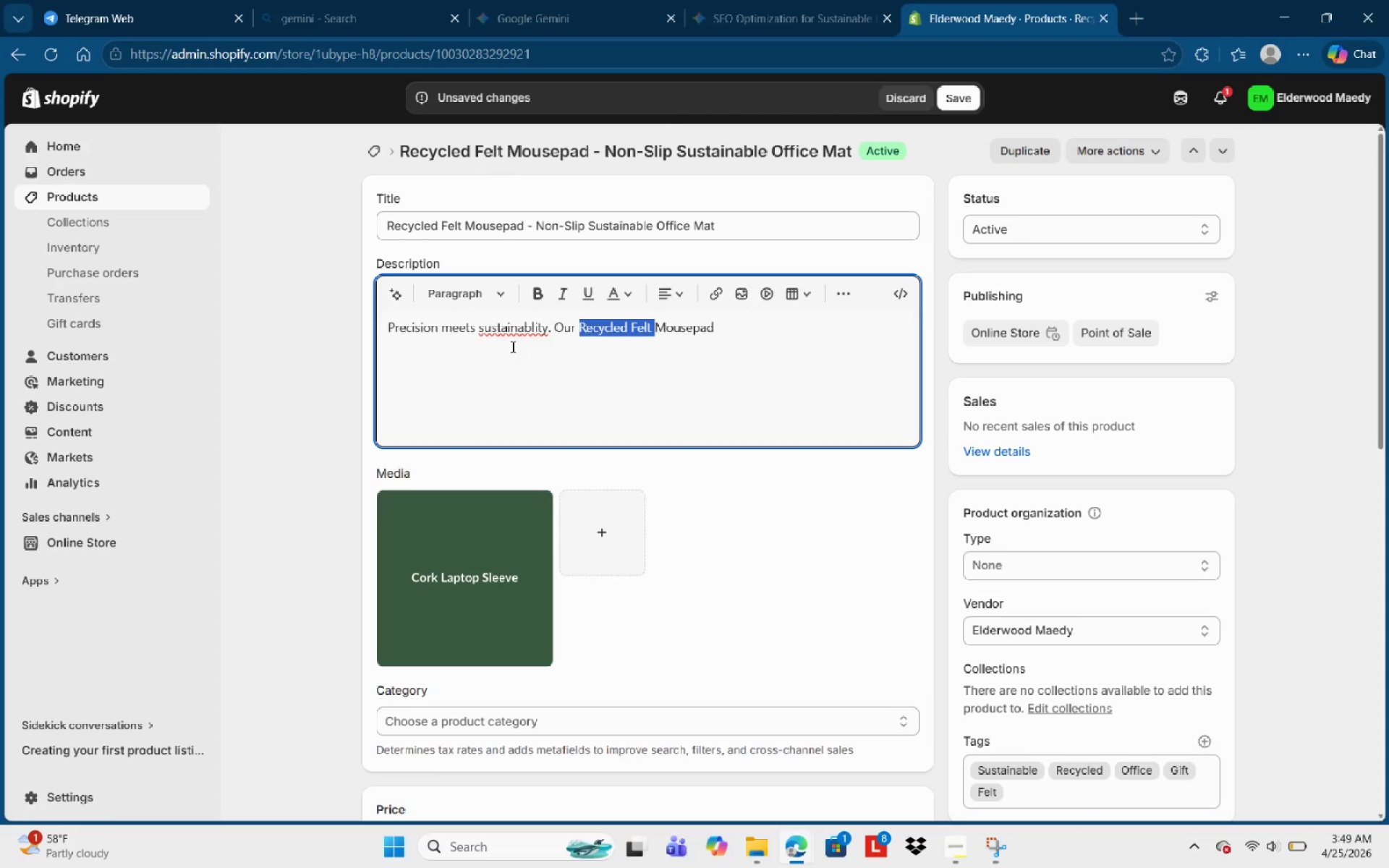 
key(Control+Shift+ArrowRight)
 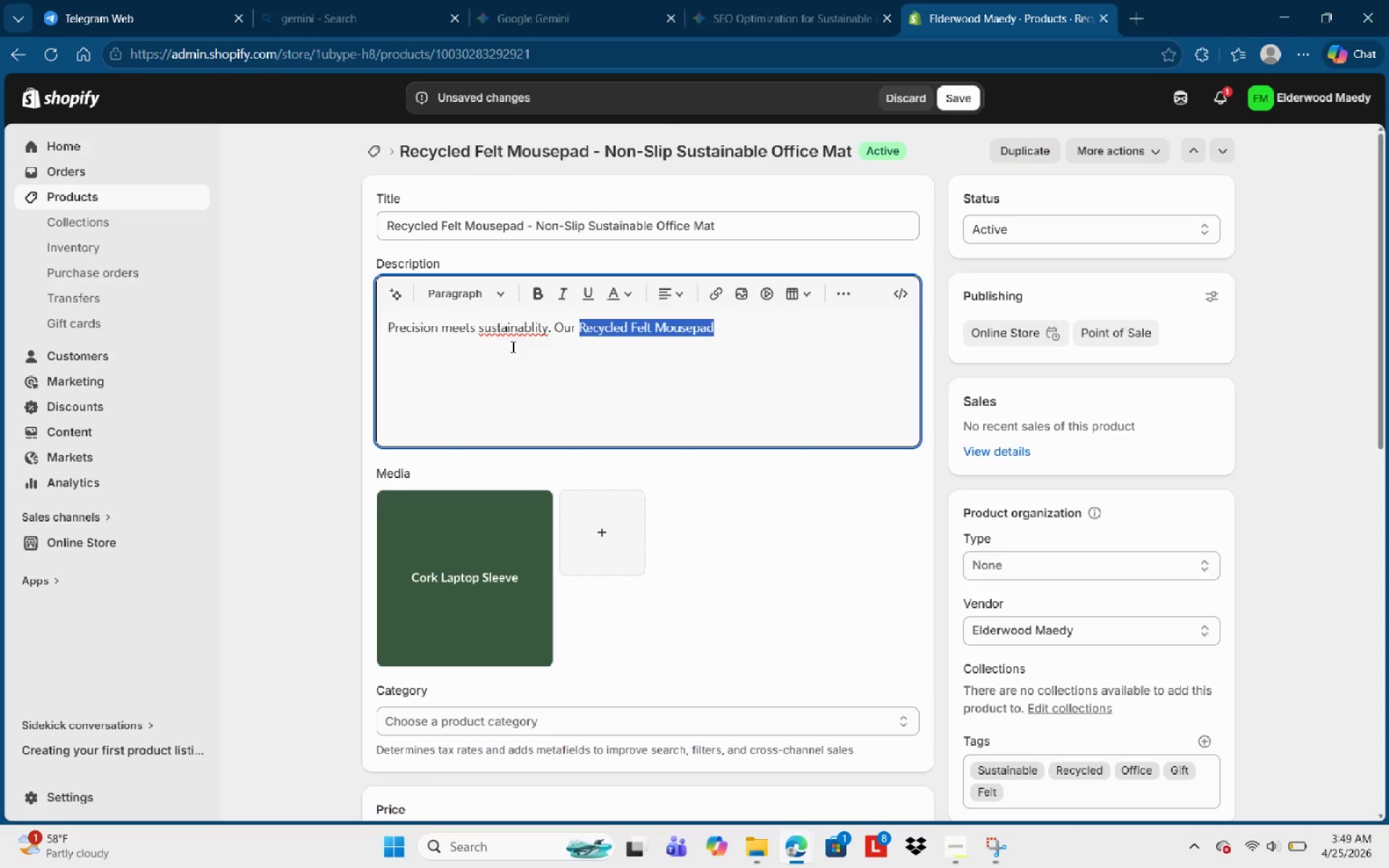 
key(Control+B)
 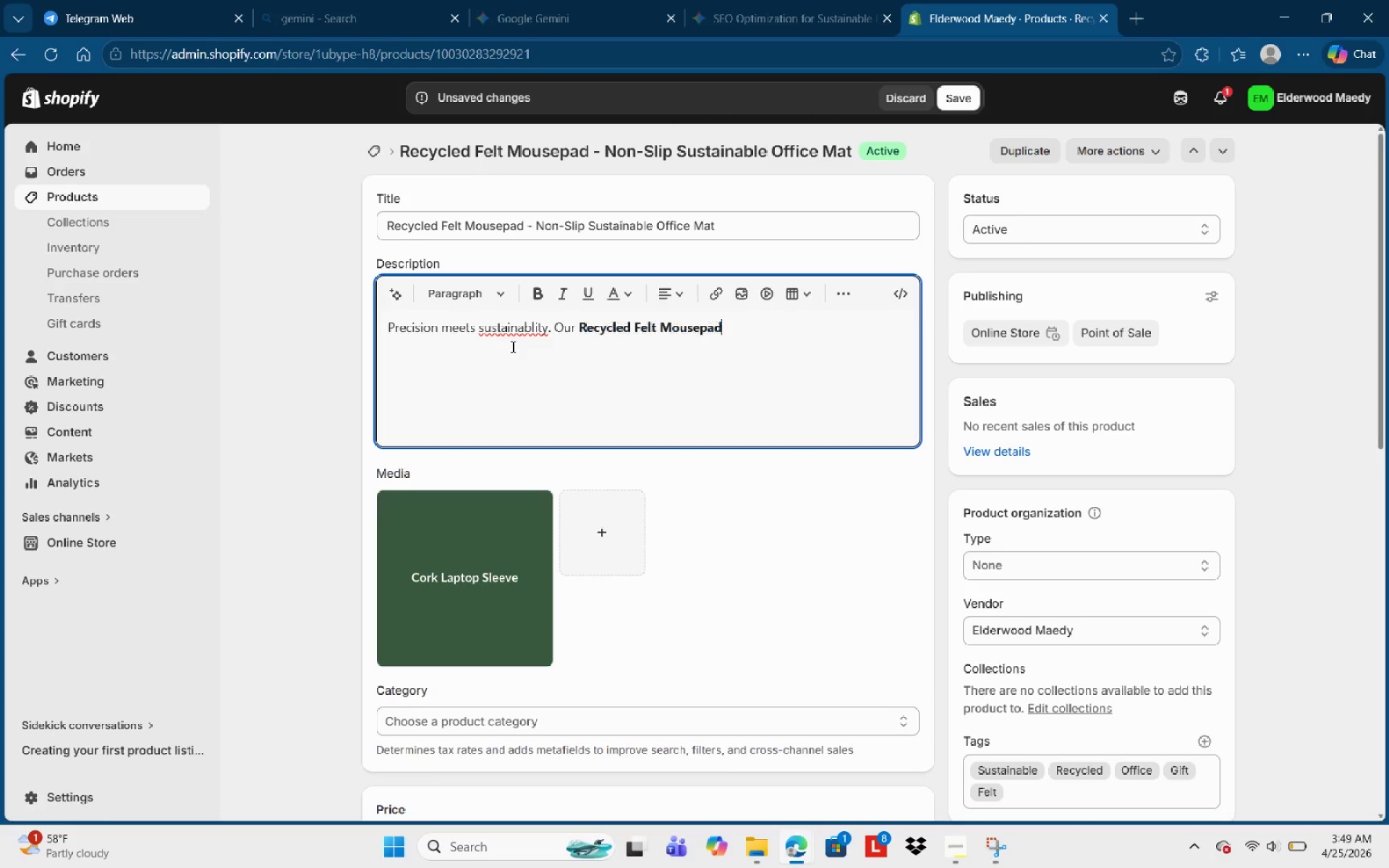 
key(Control+ArrowRight)
 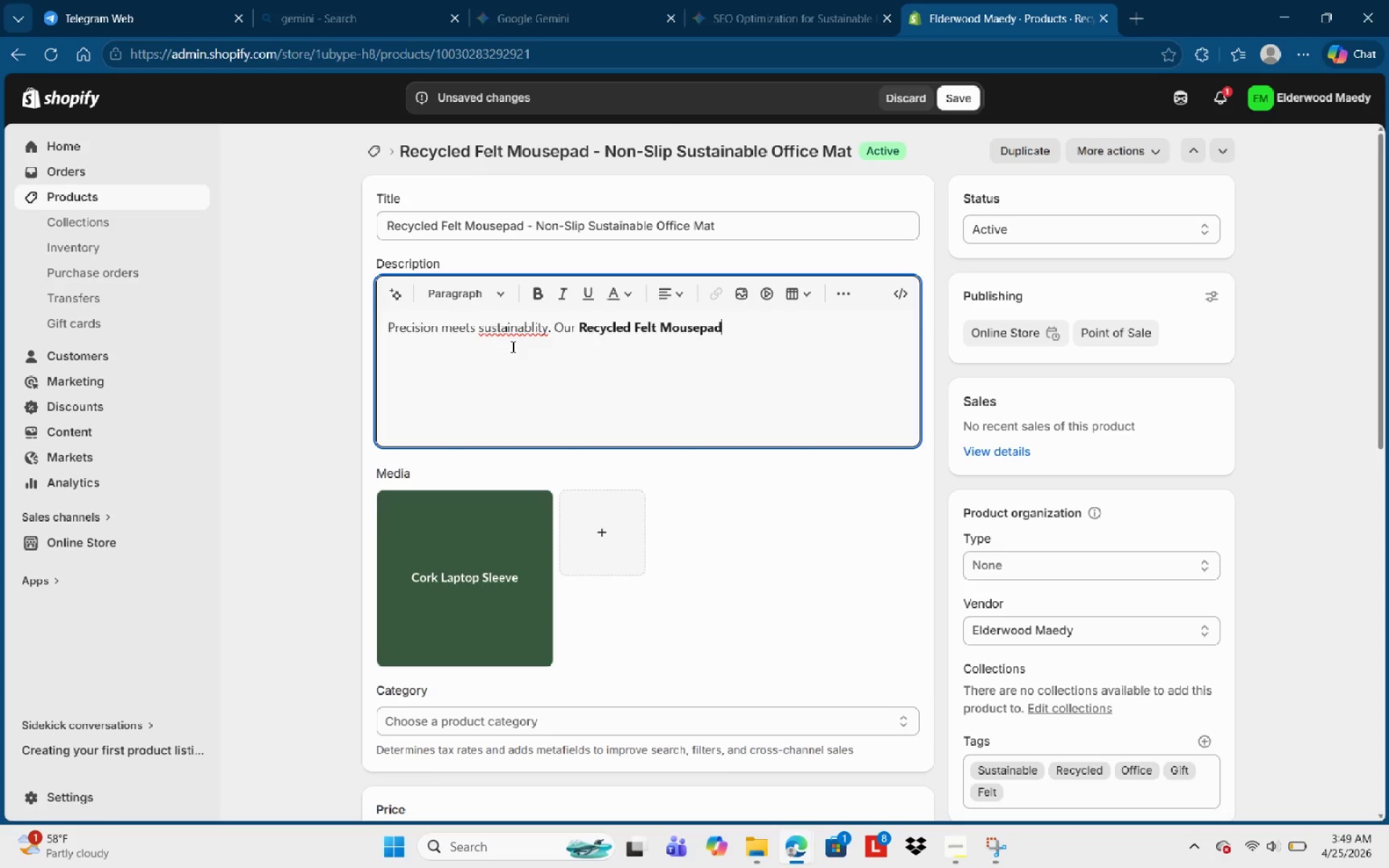 
key(Space)
 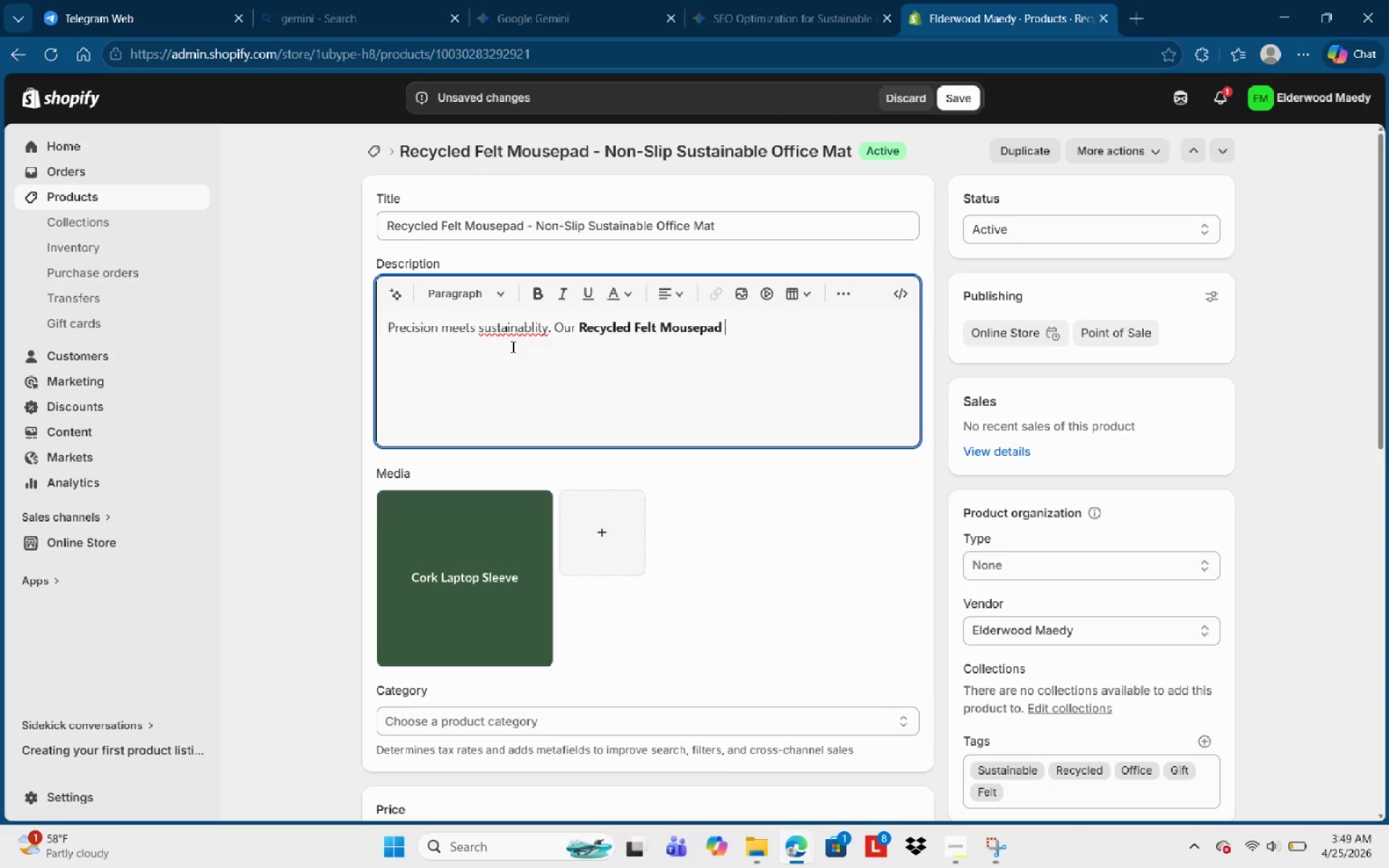 
key(Control+B)
 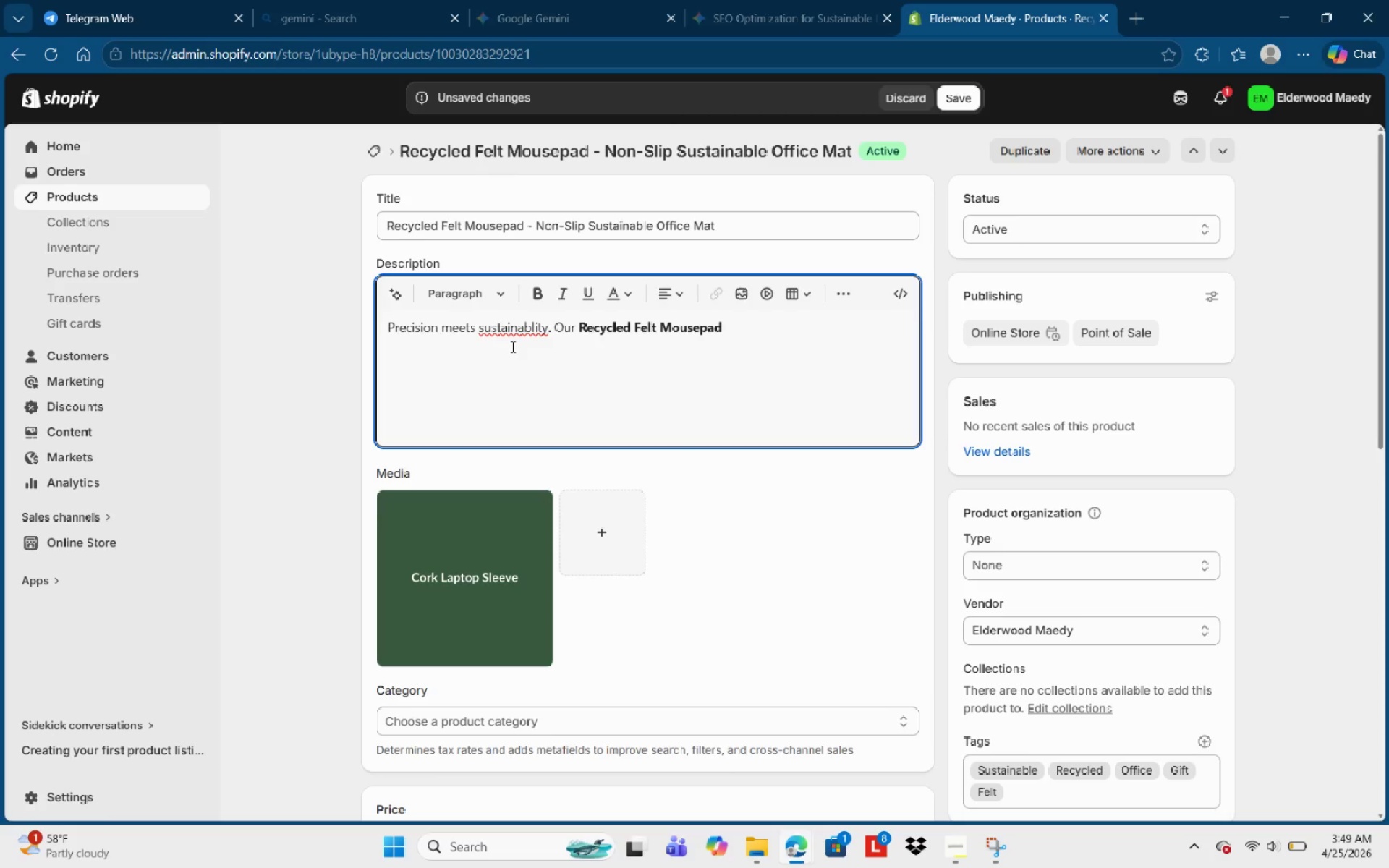 
type(is made from post-consumer plastic bottles, transformed int )
key(Backspace)
type(o soft, high-)
 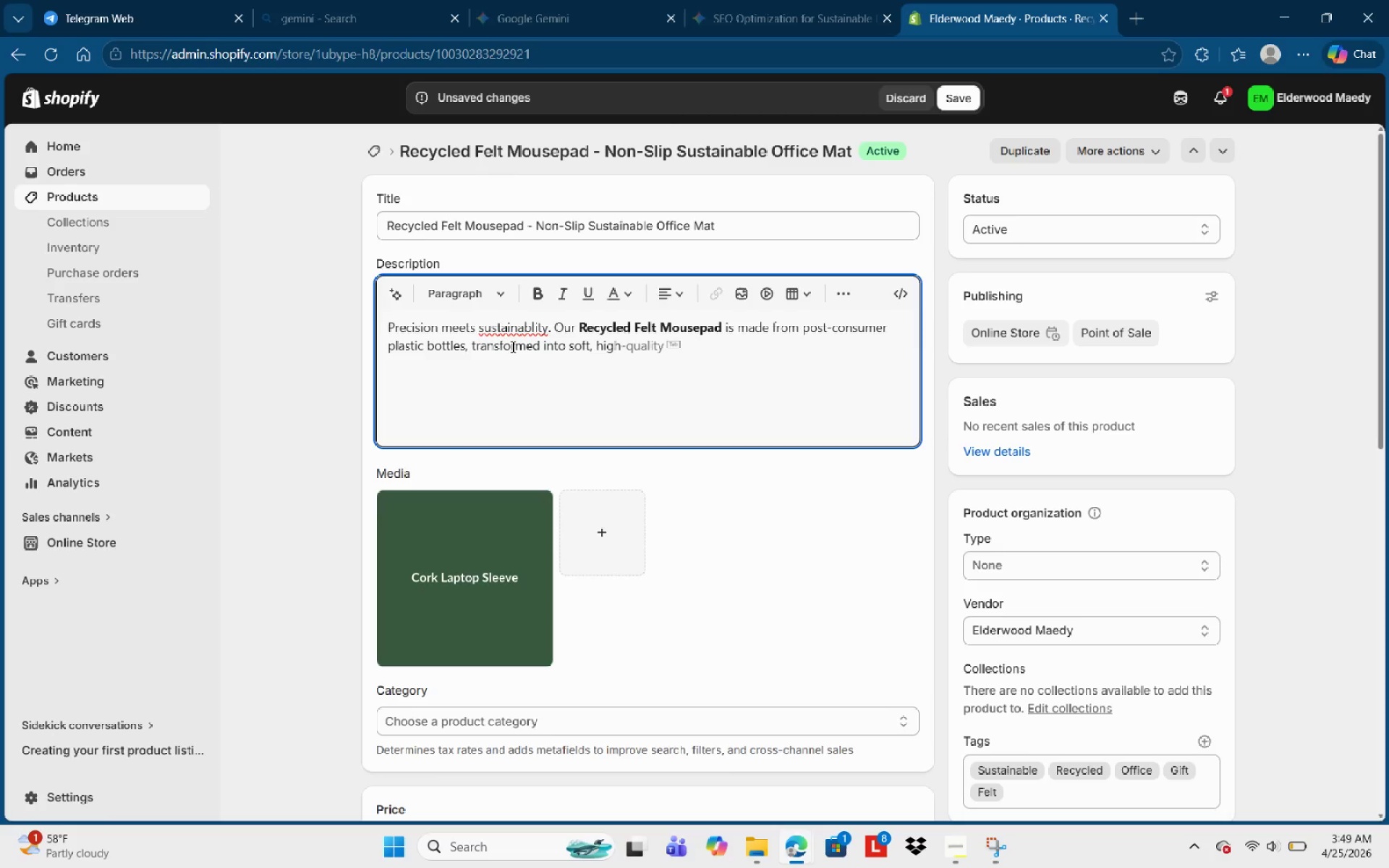 
wait(5.3)
 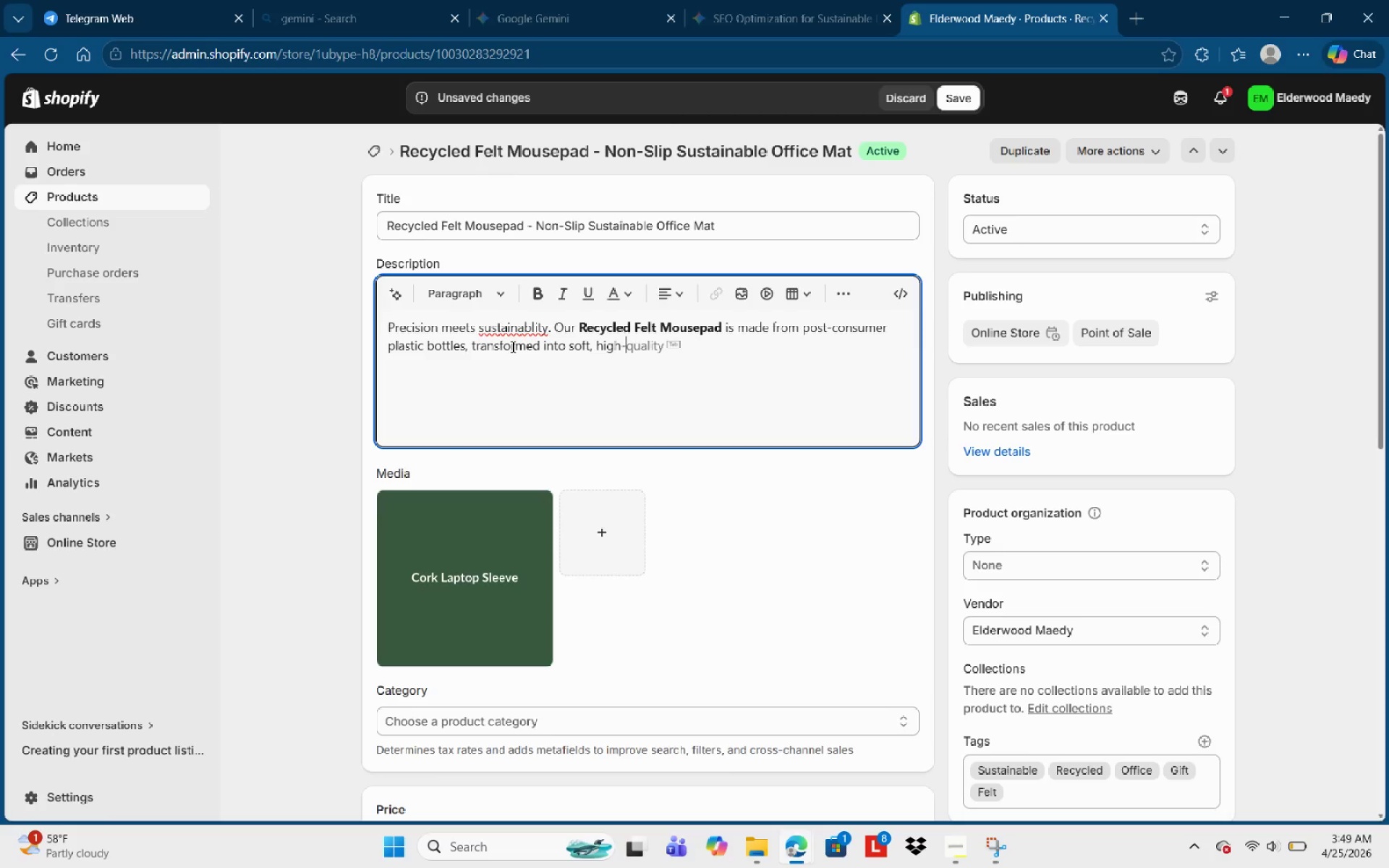 
type(performane textile. The dense felt surface provides the perfw)
key(Backspace)
type(ect )
 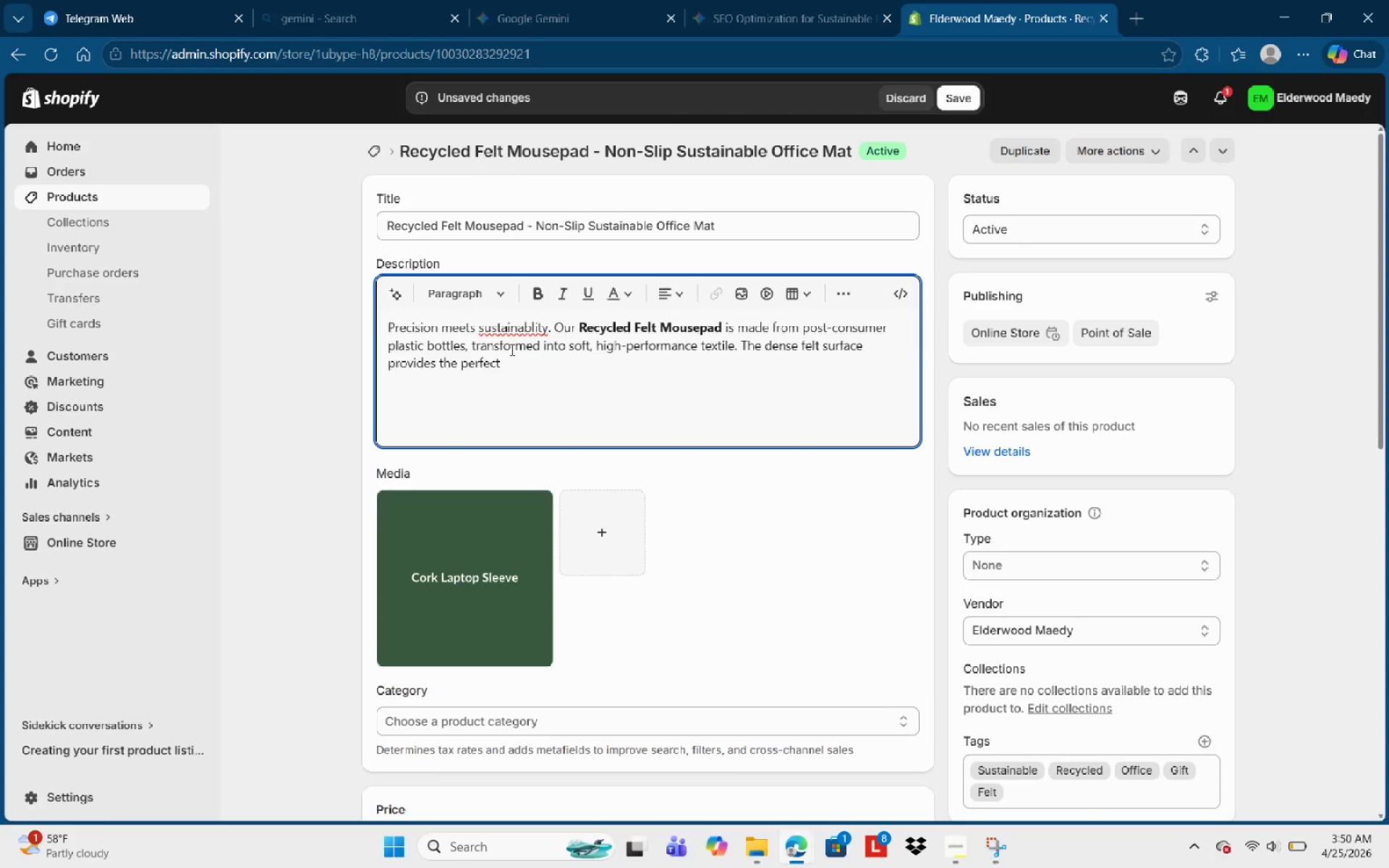 
wait(10.88)
 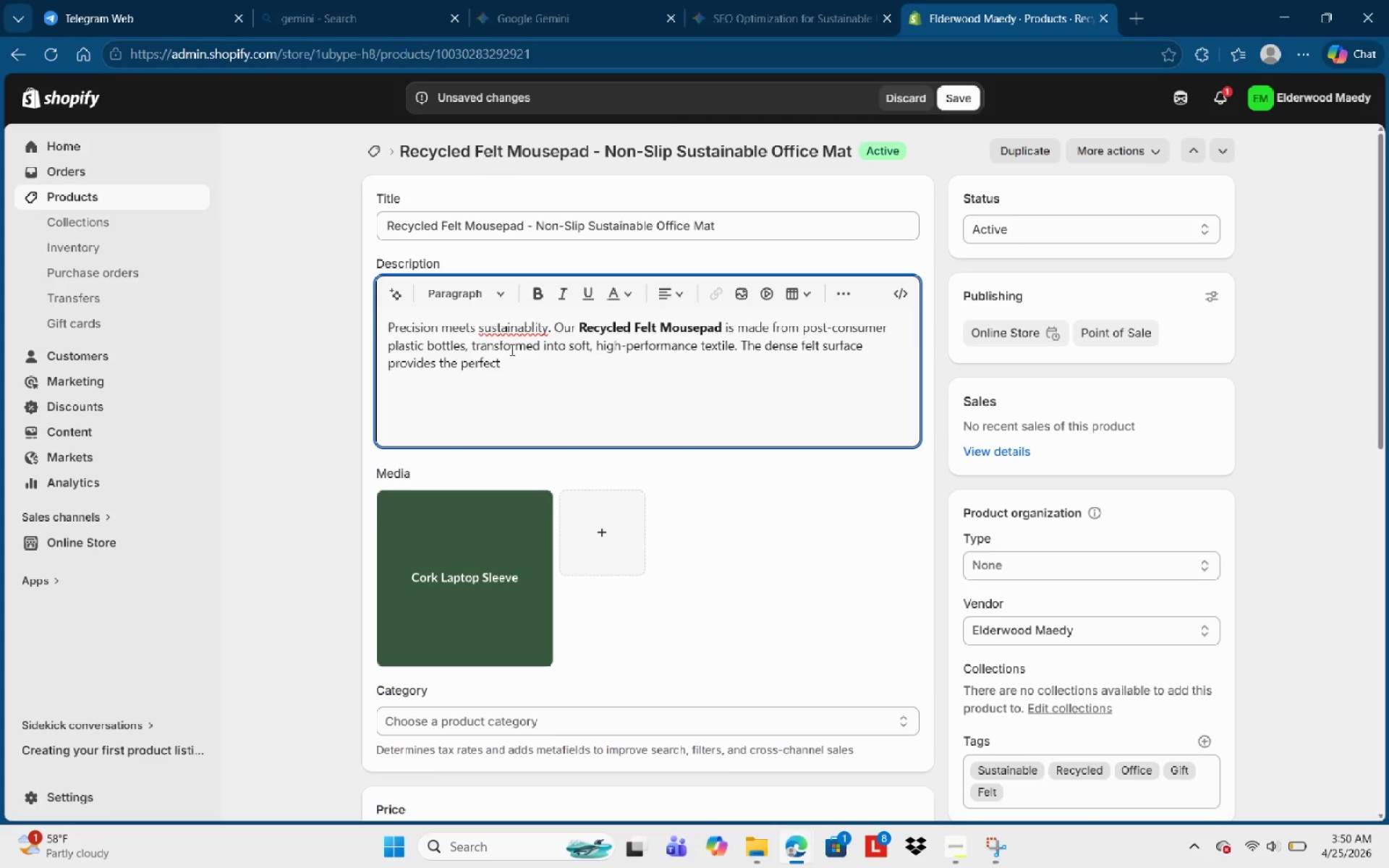 
type(amount of friction for both optical )
 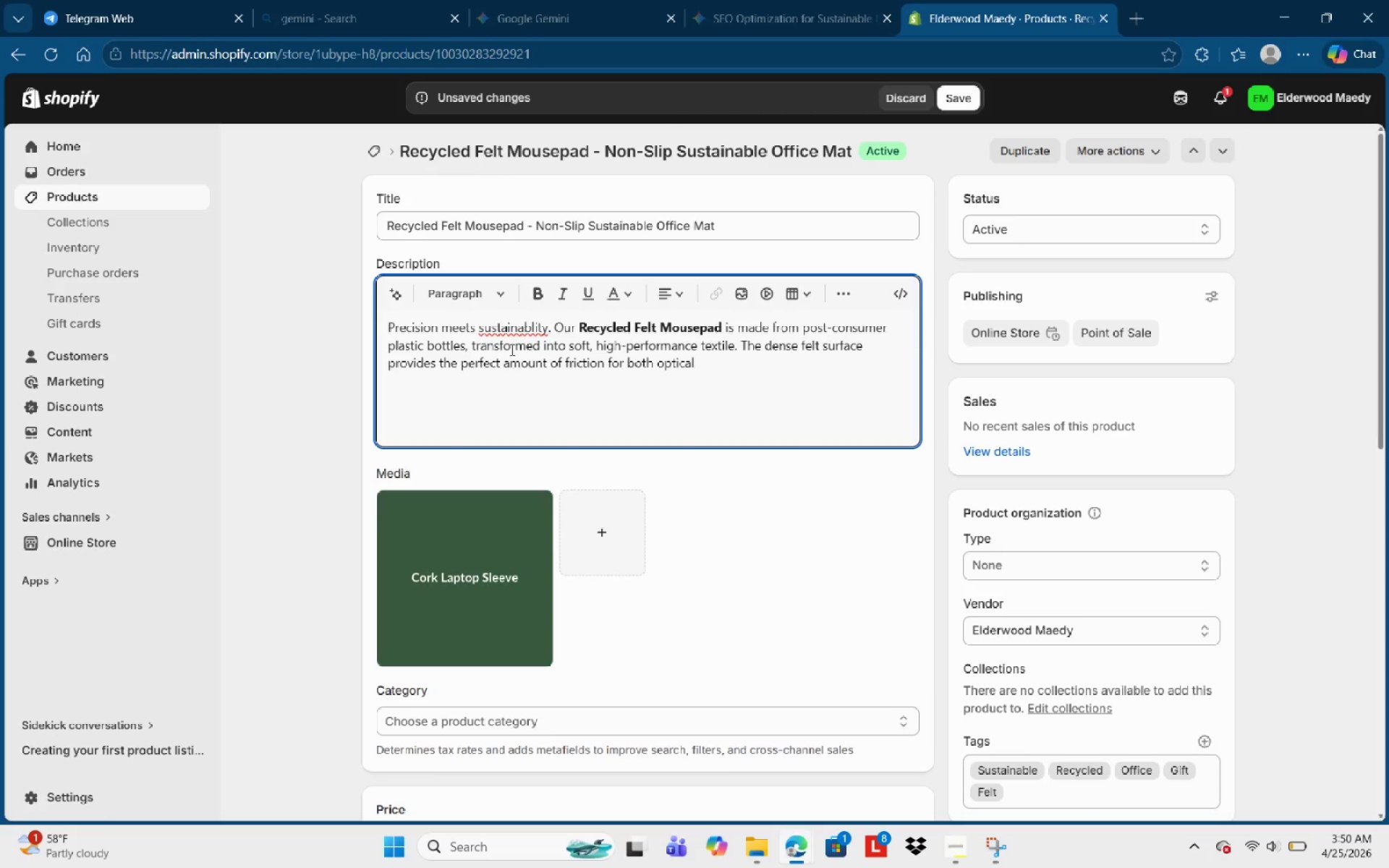 
type(and lasr)
 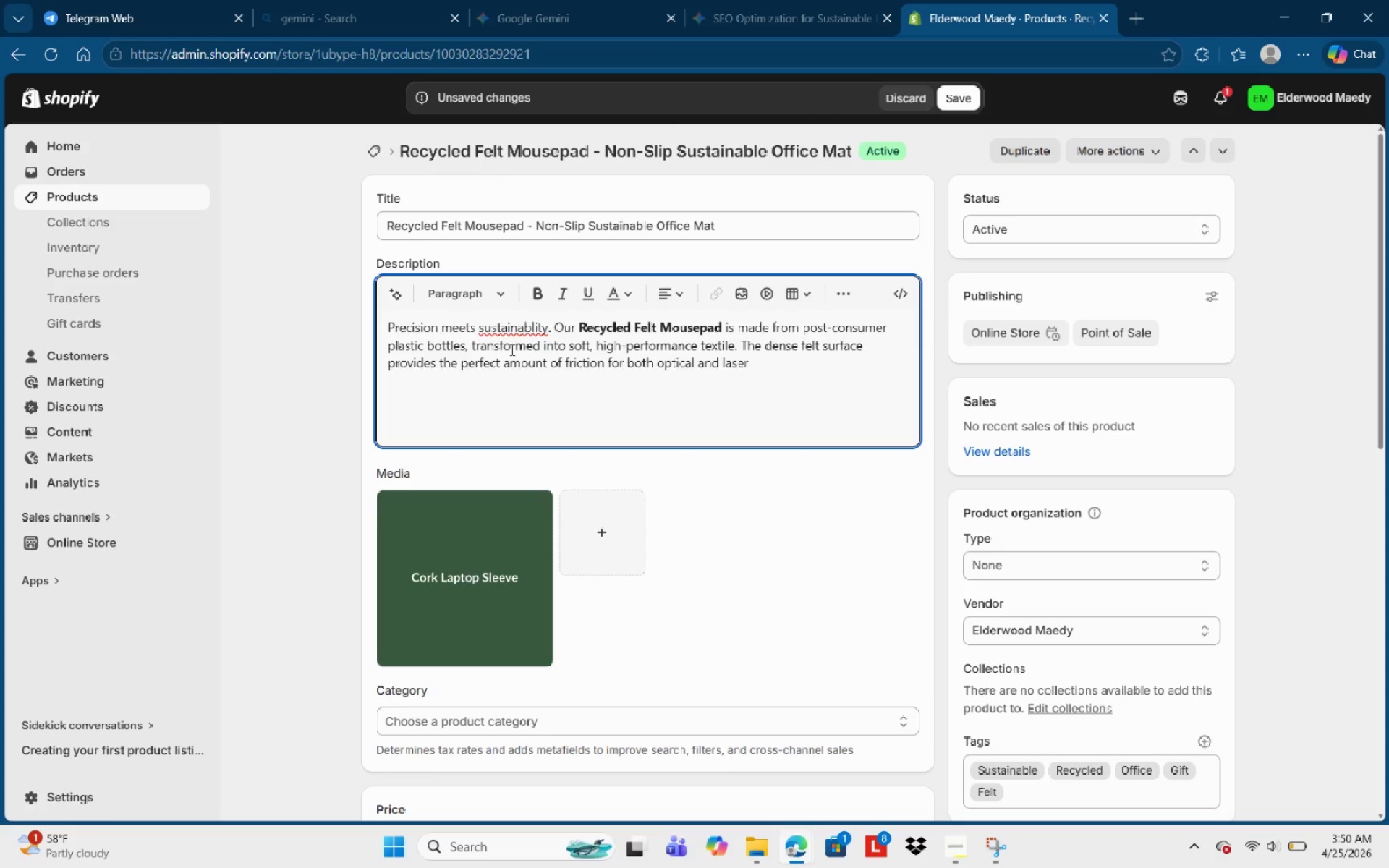 
hold_key(key=E, duration=0.41)
 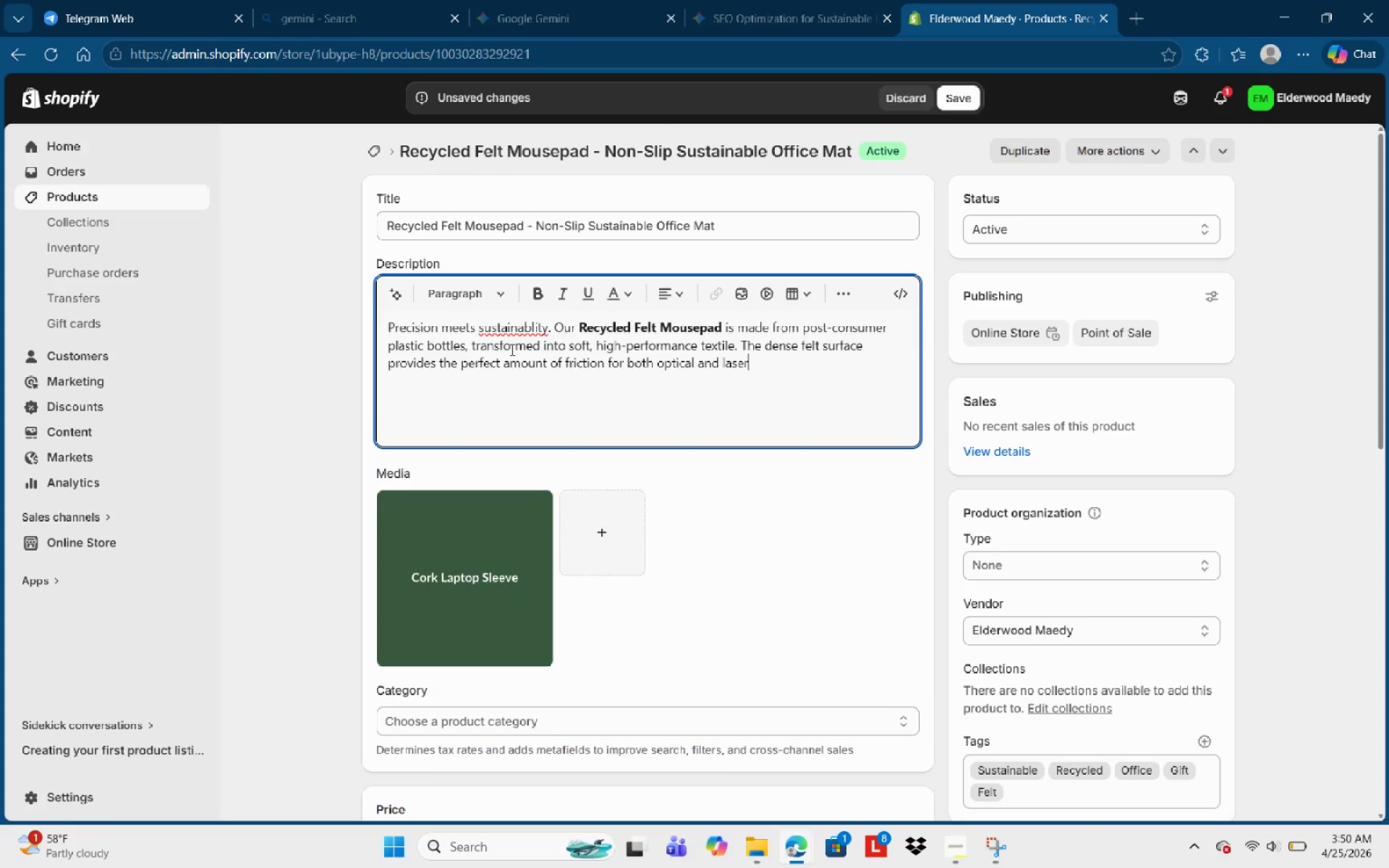 
type( mice, )
 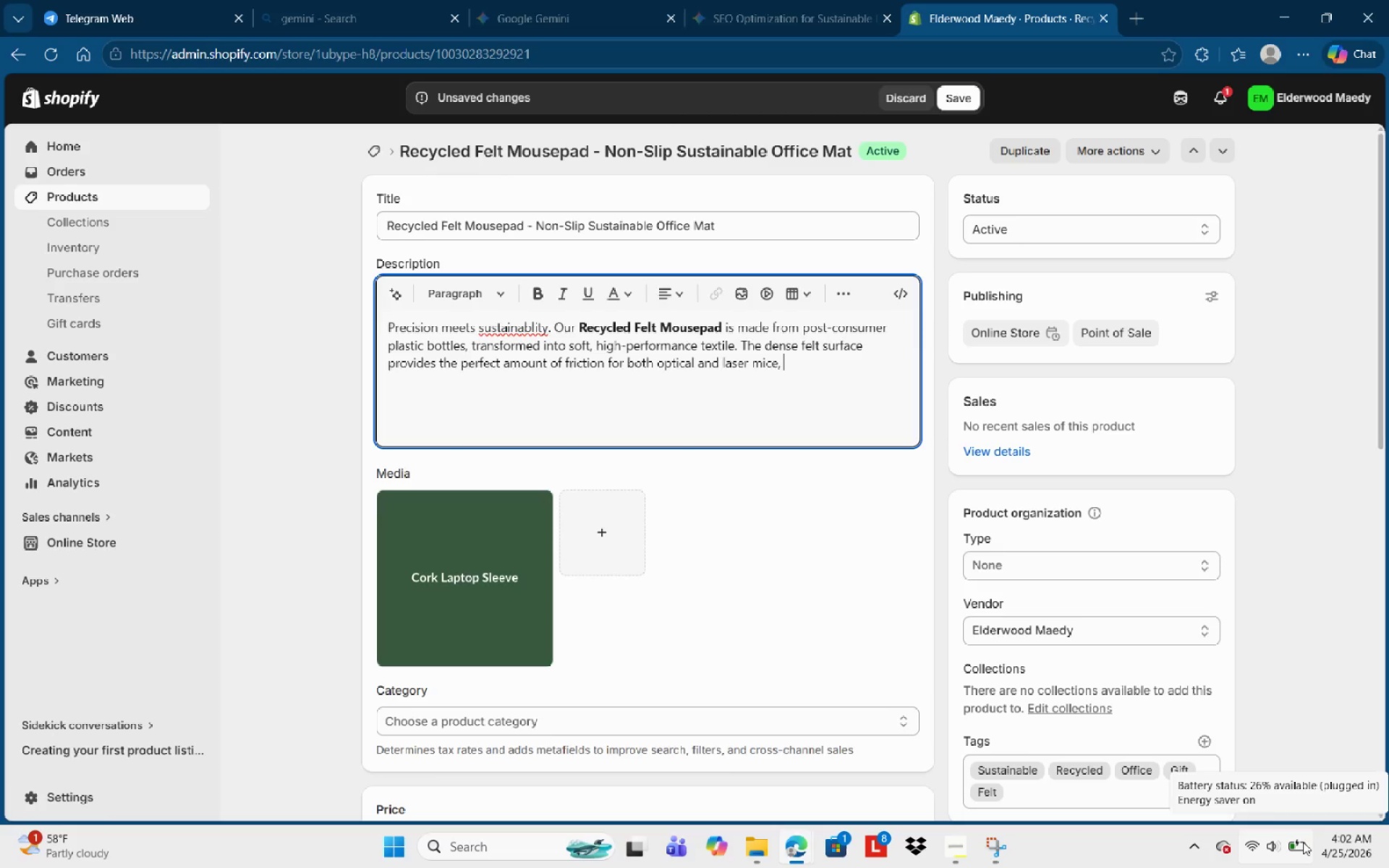 
wait(698.34)
 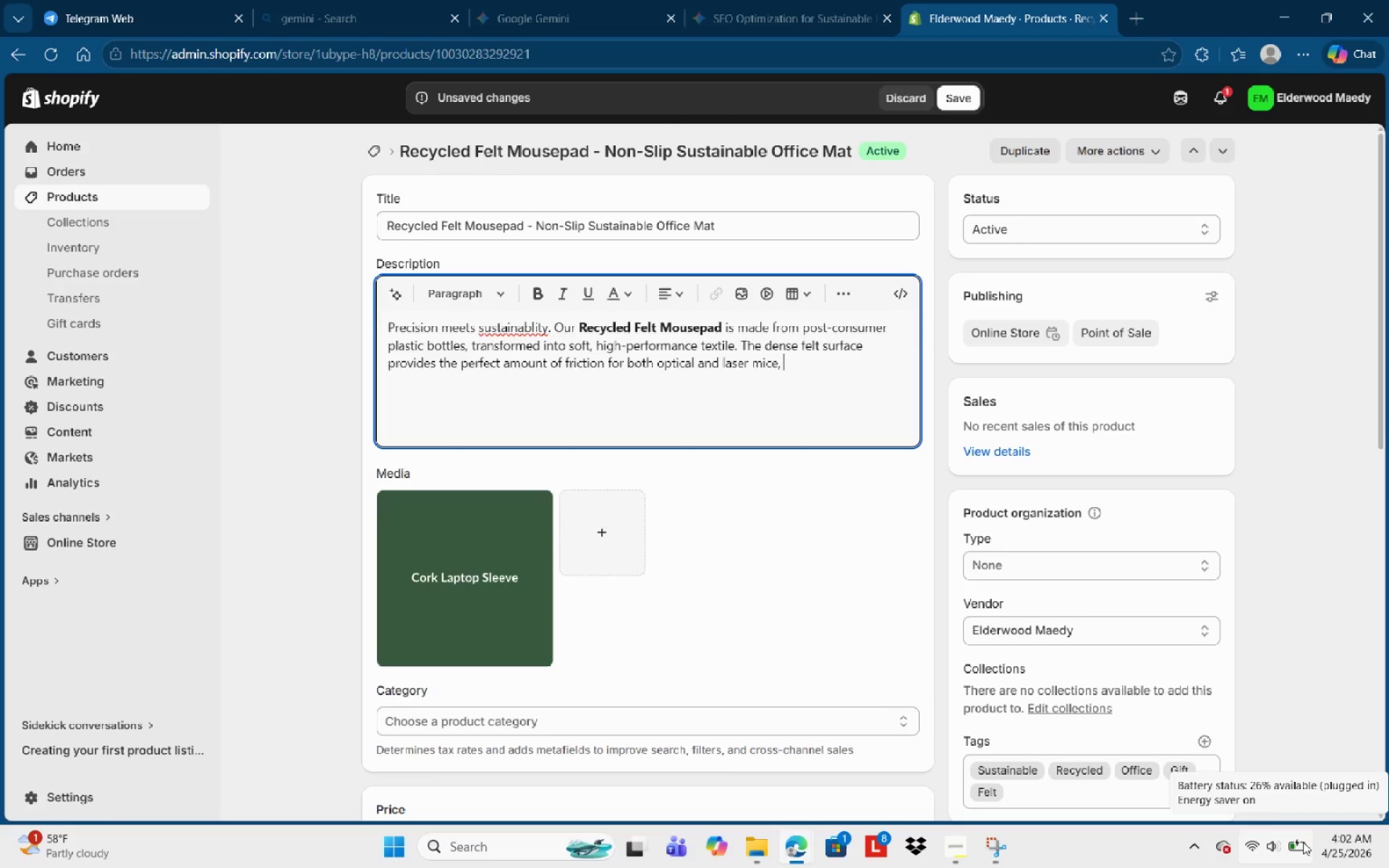 
mouse_move([1127, -7])
 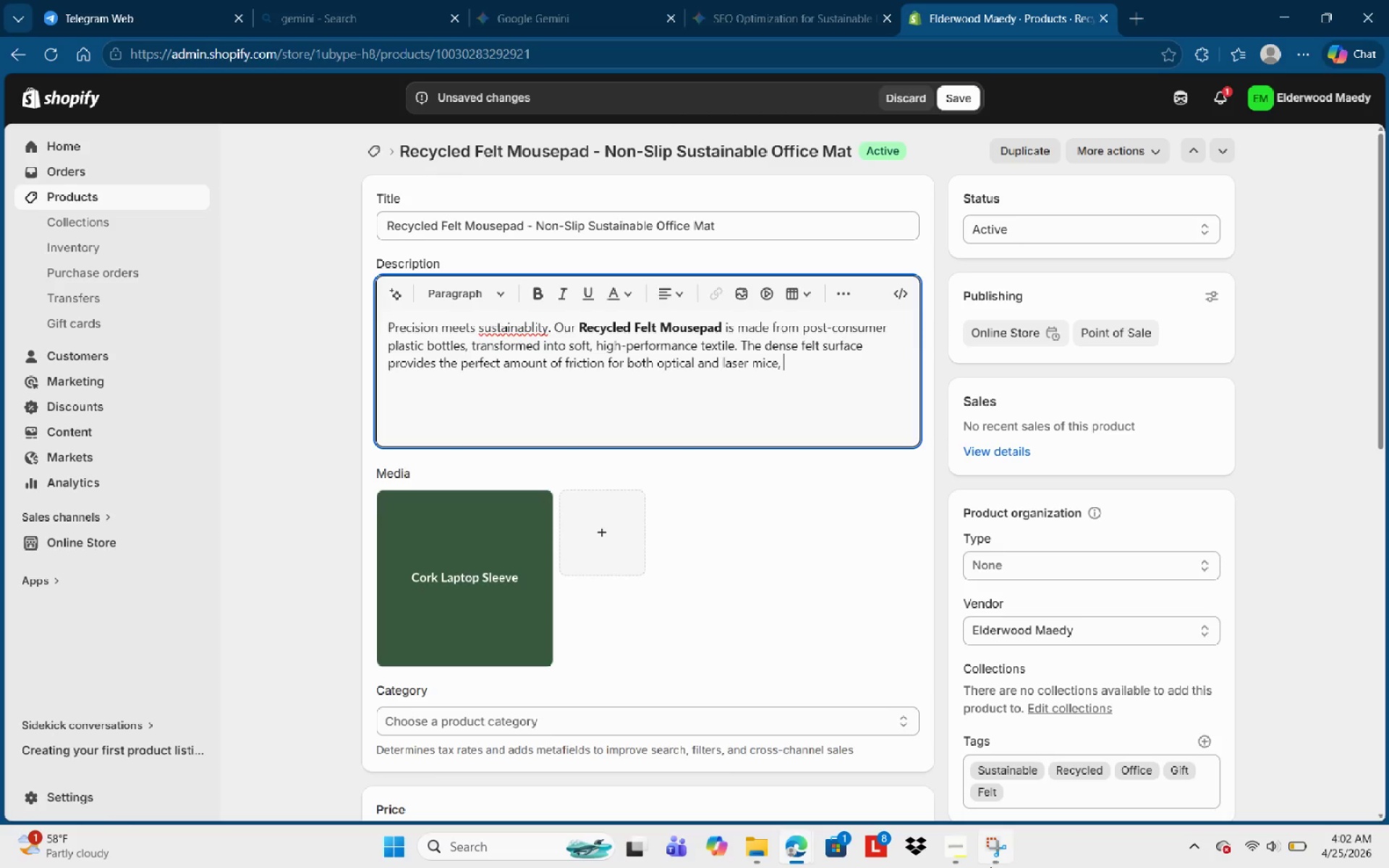 
left_click([948, 849])